 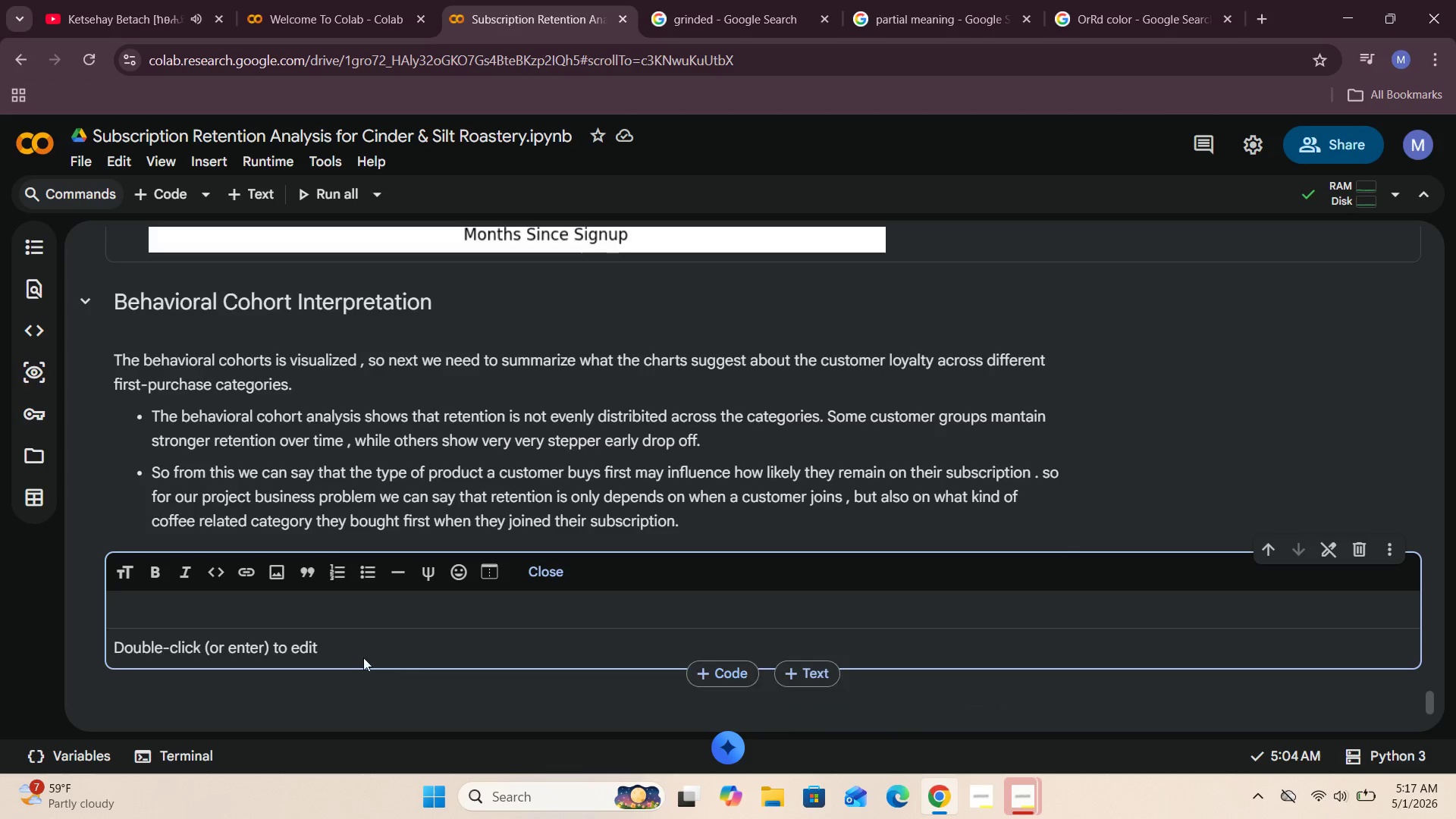 
left_click([307, 611])
 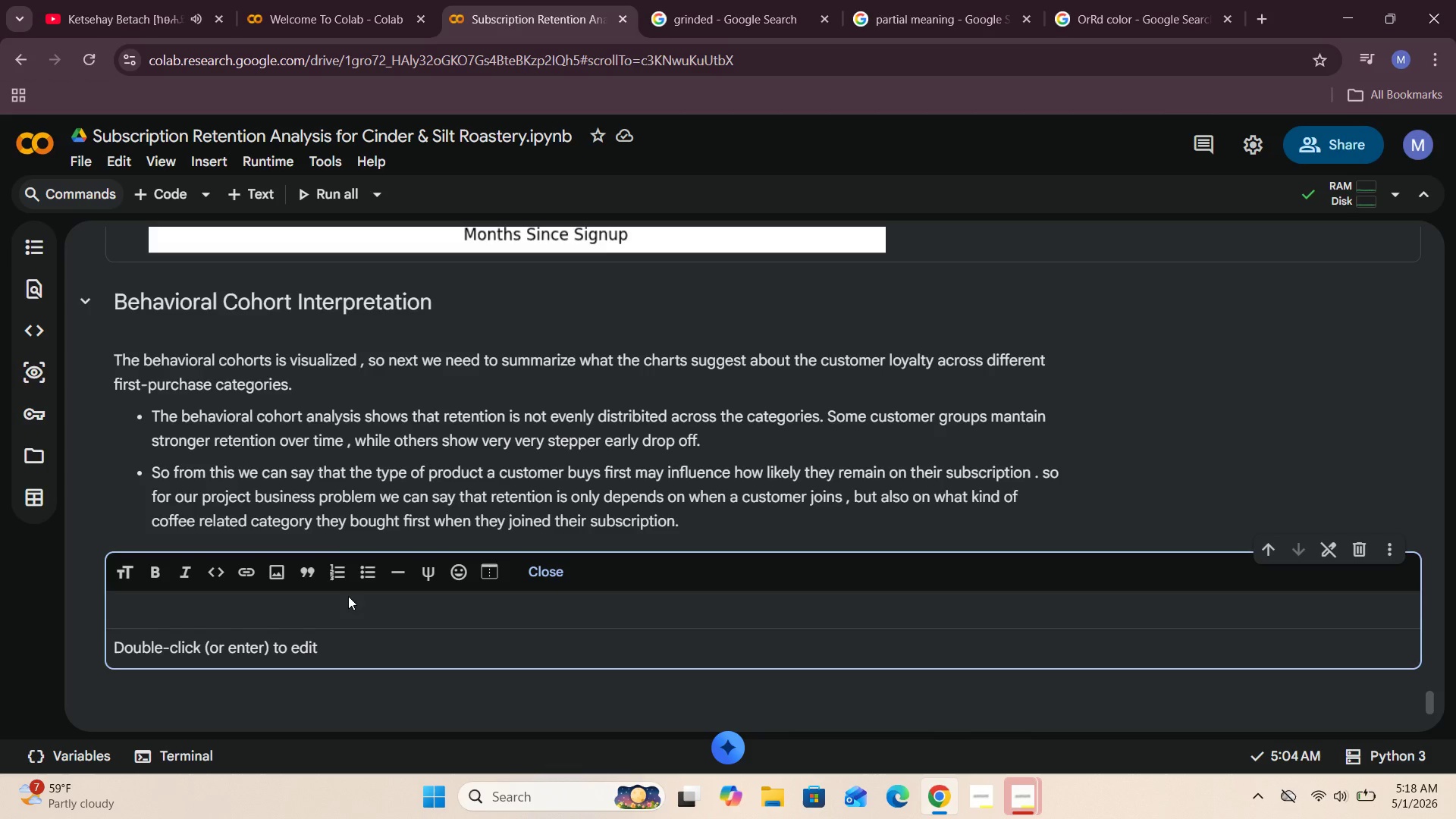 
wait(21.34)
 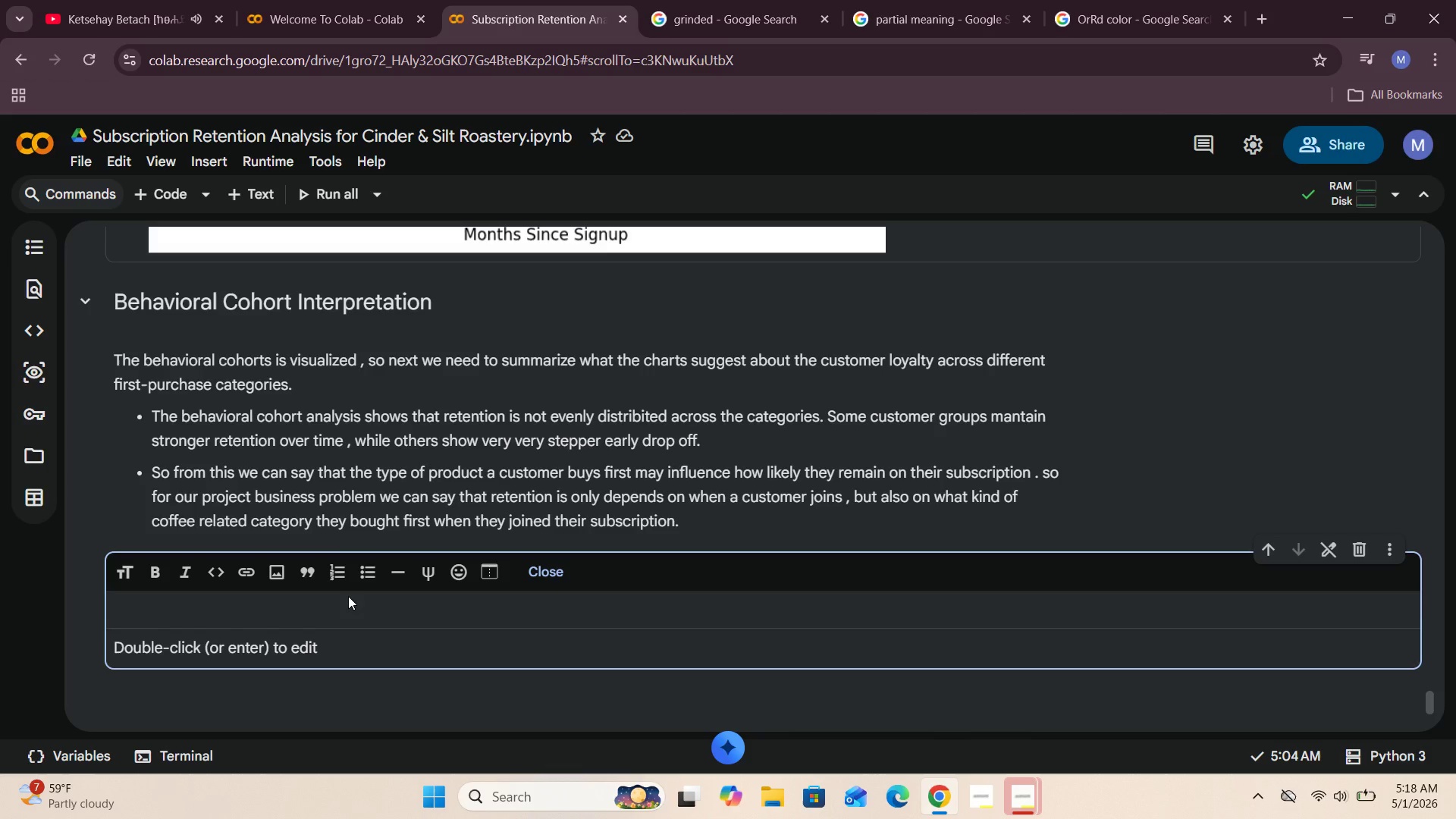 
left_click([204, 594])
 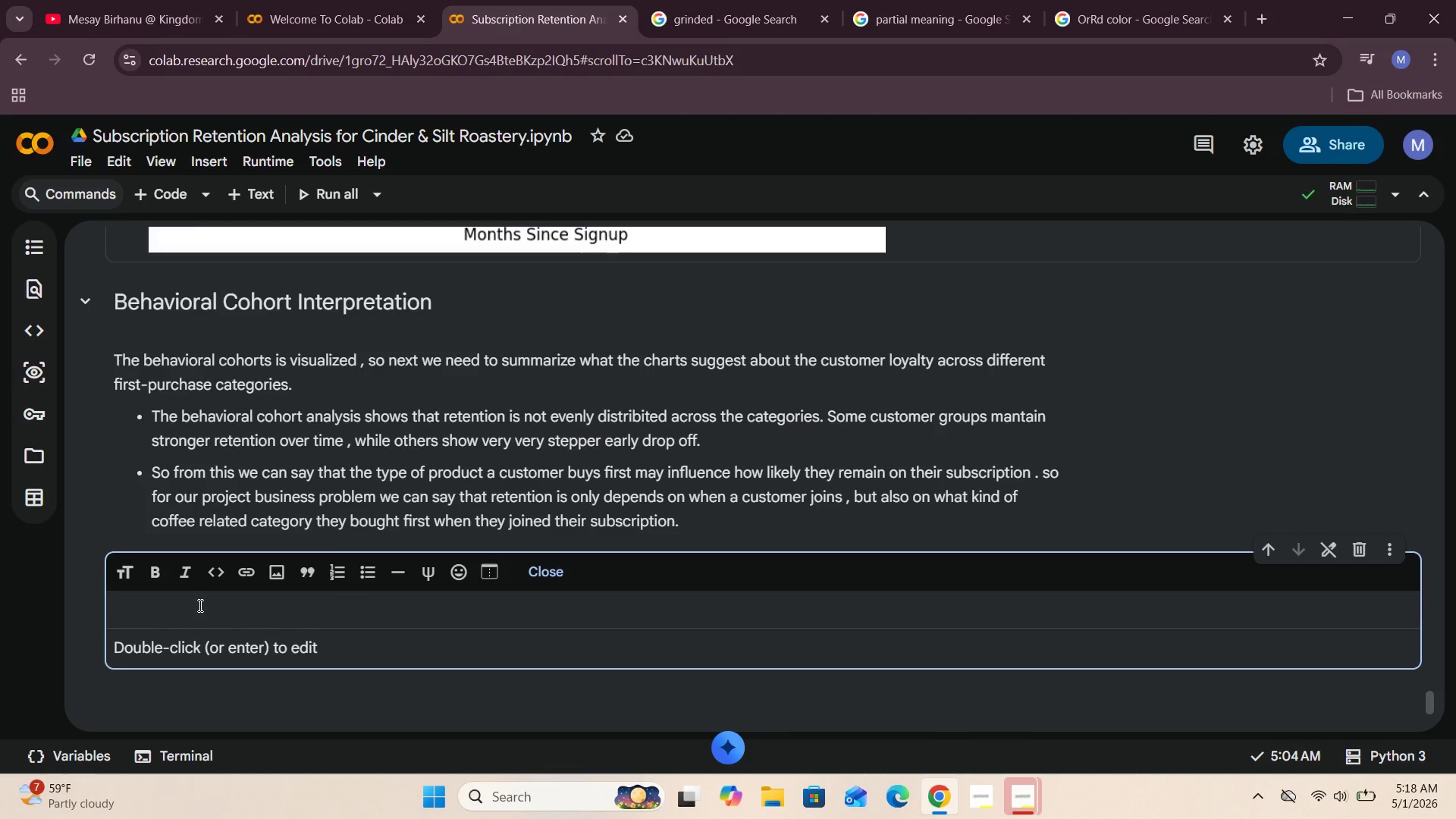 
left_click([199, 605])
 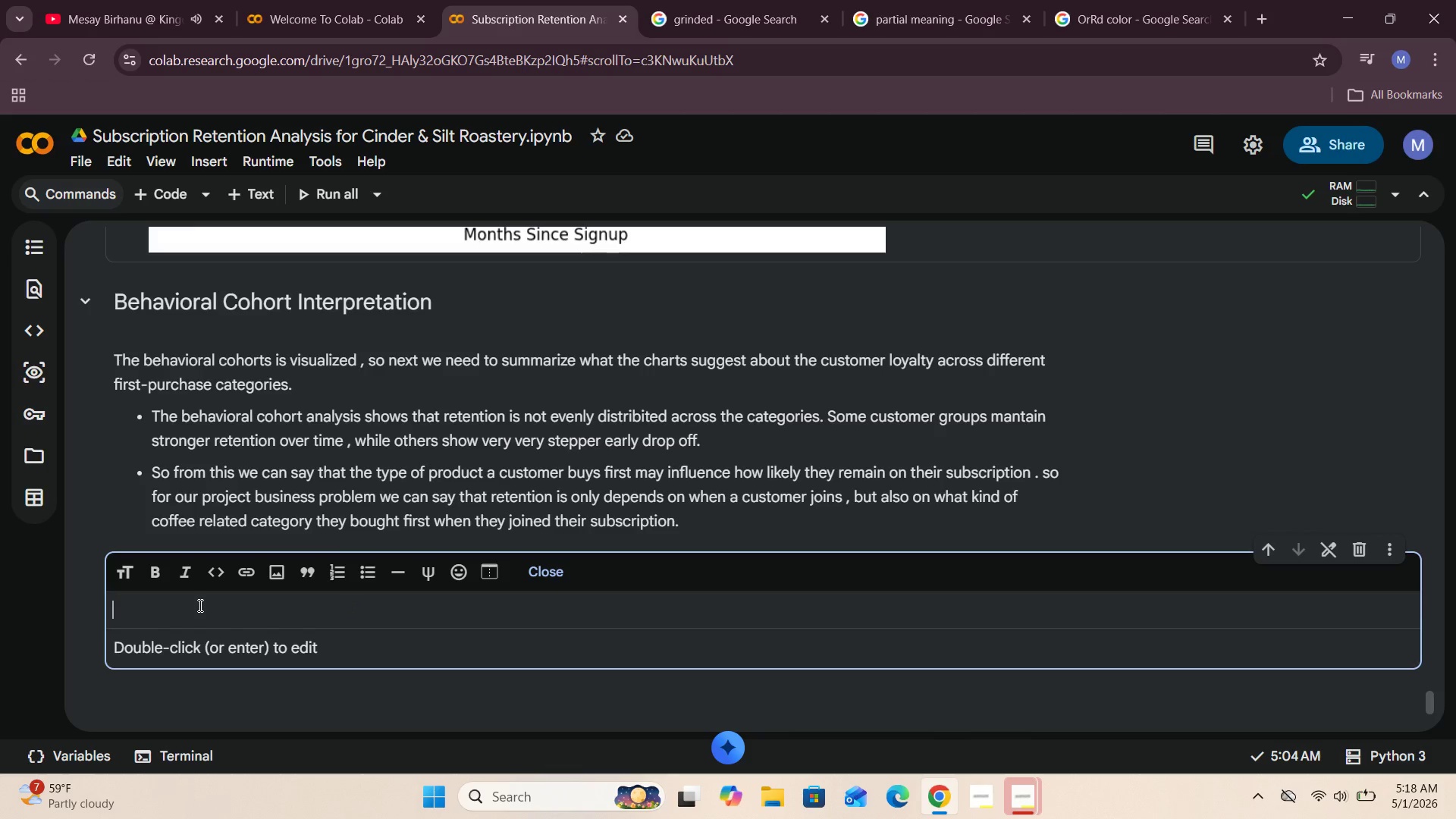 
type(Fina Product Manager Recommendations)
 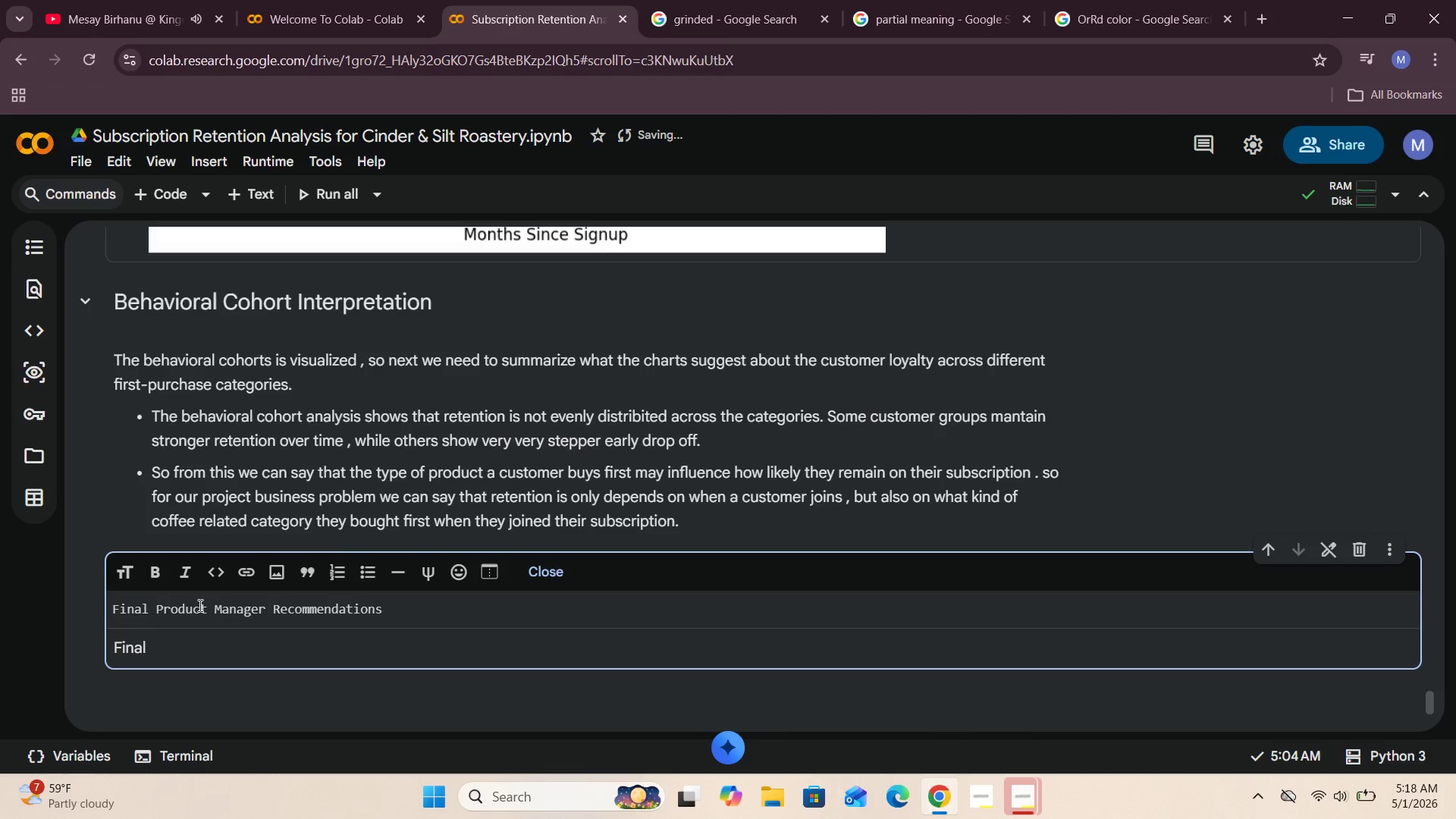 
hold_key(key=L, duration=0.33)
 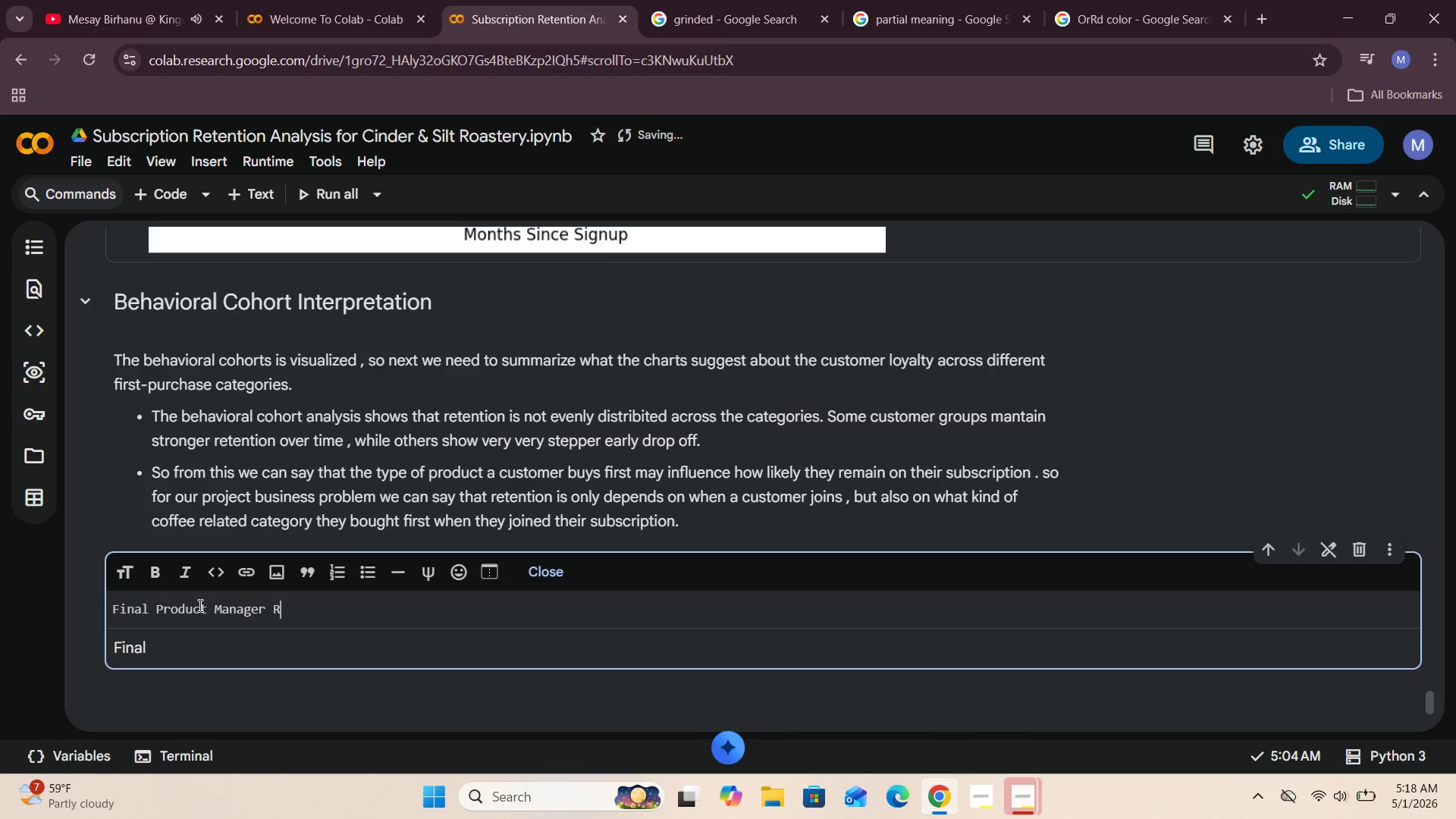 
hold_key(key=ArrowLeft, duration=1.52)
 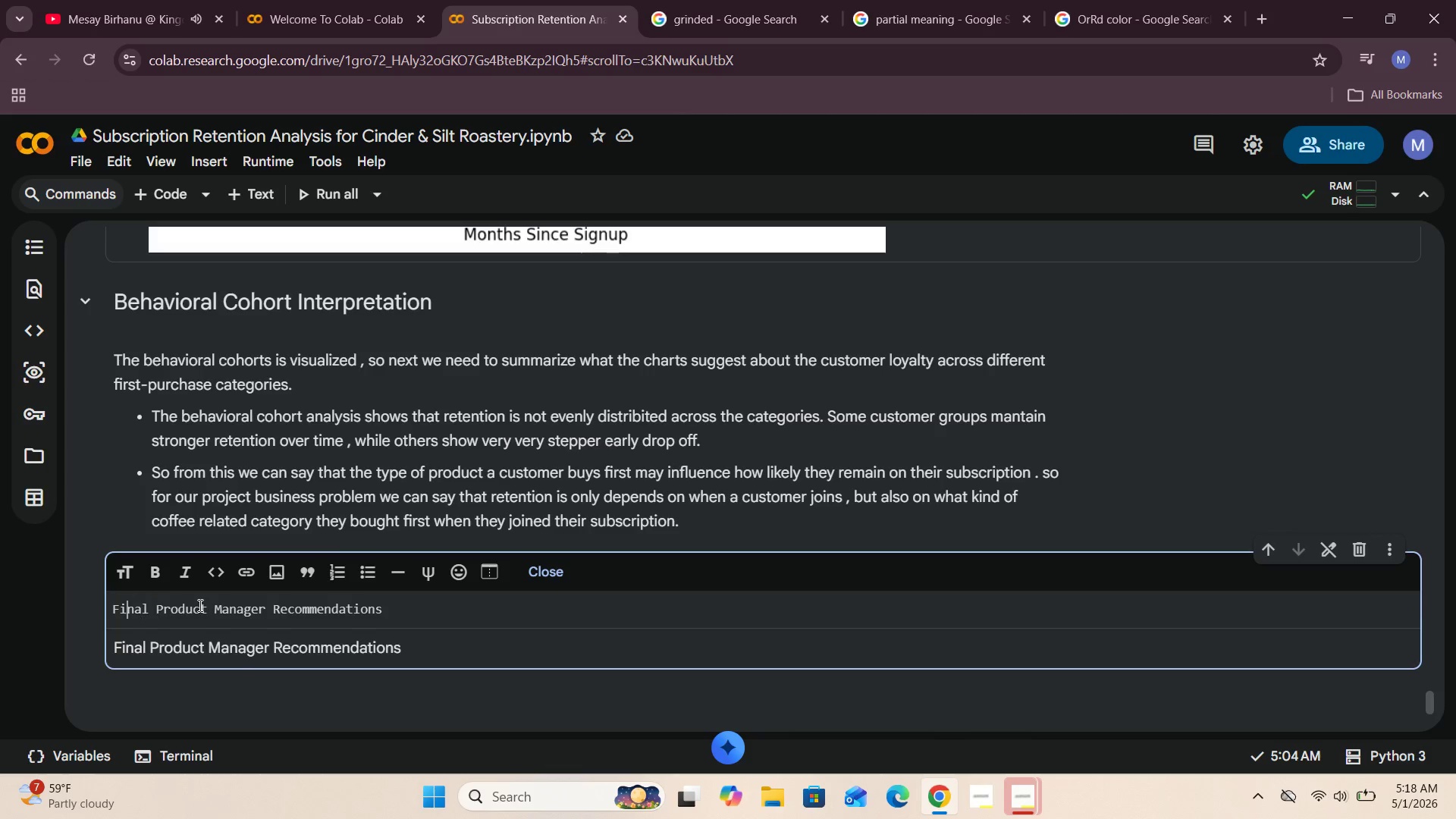 
key(ArrowLeft)
 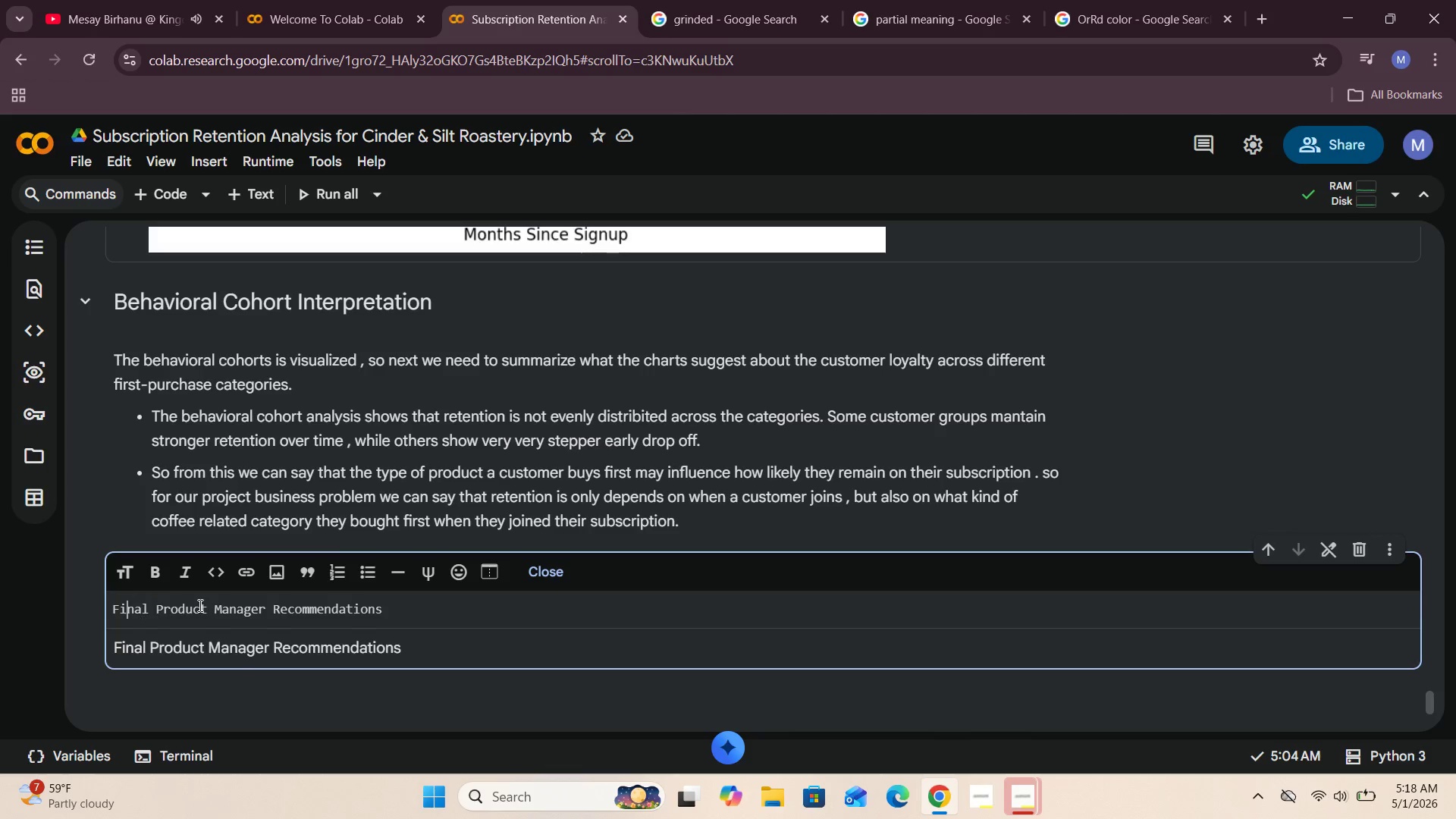 
key(ArrowLeft)
 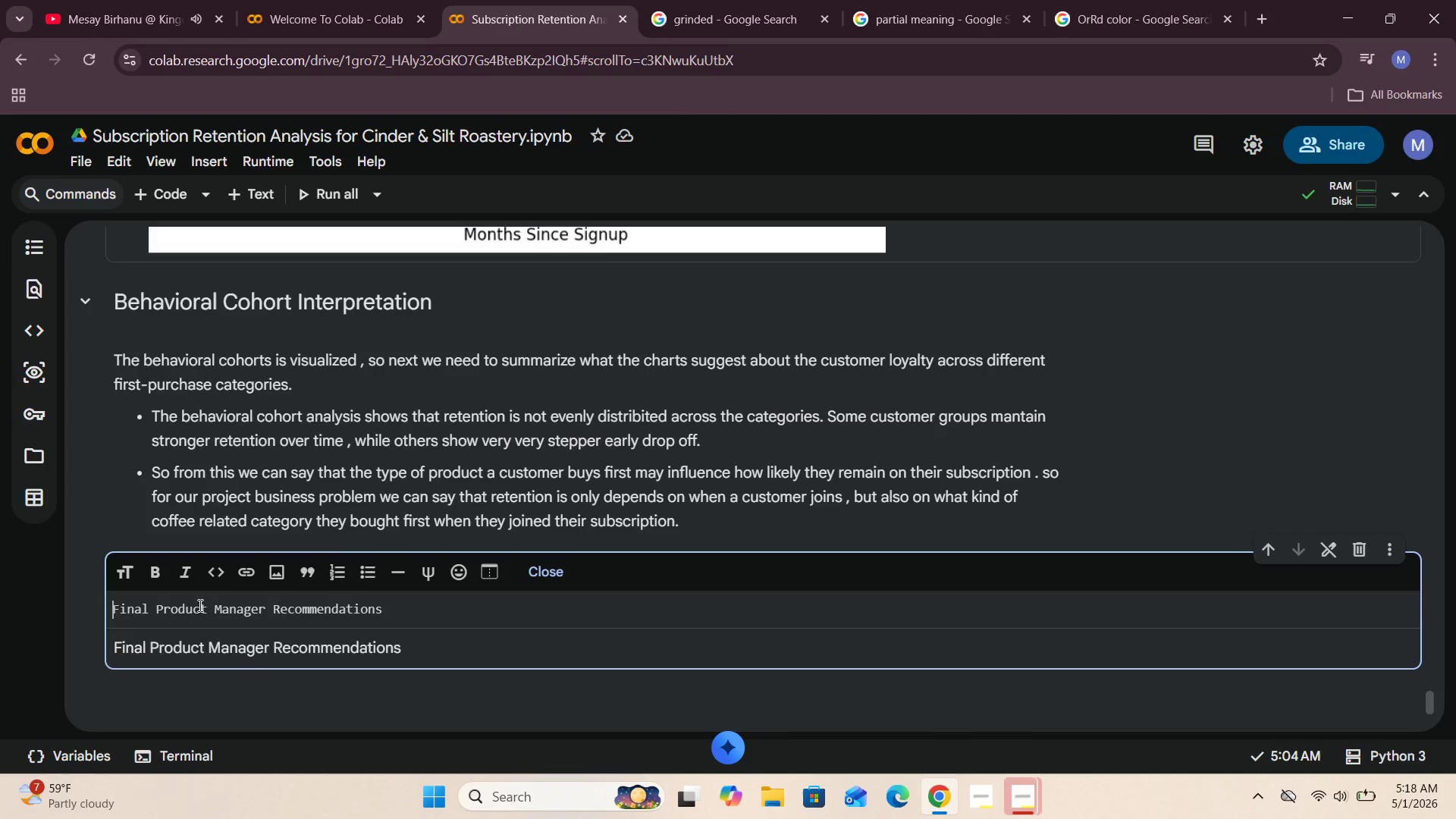 
key(ArrowLeft)
 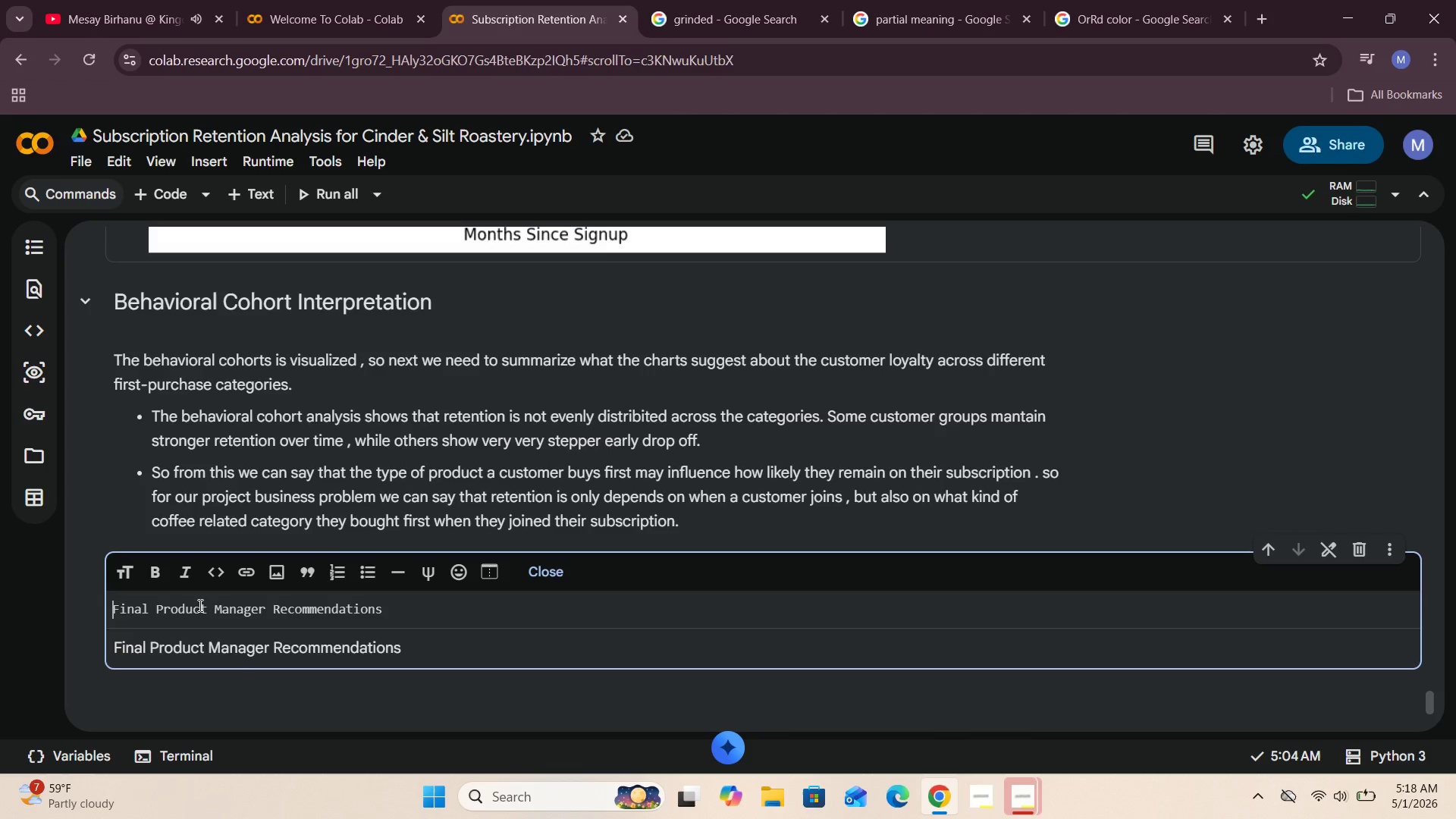 
key(ArrowLeft)
 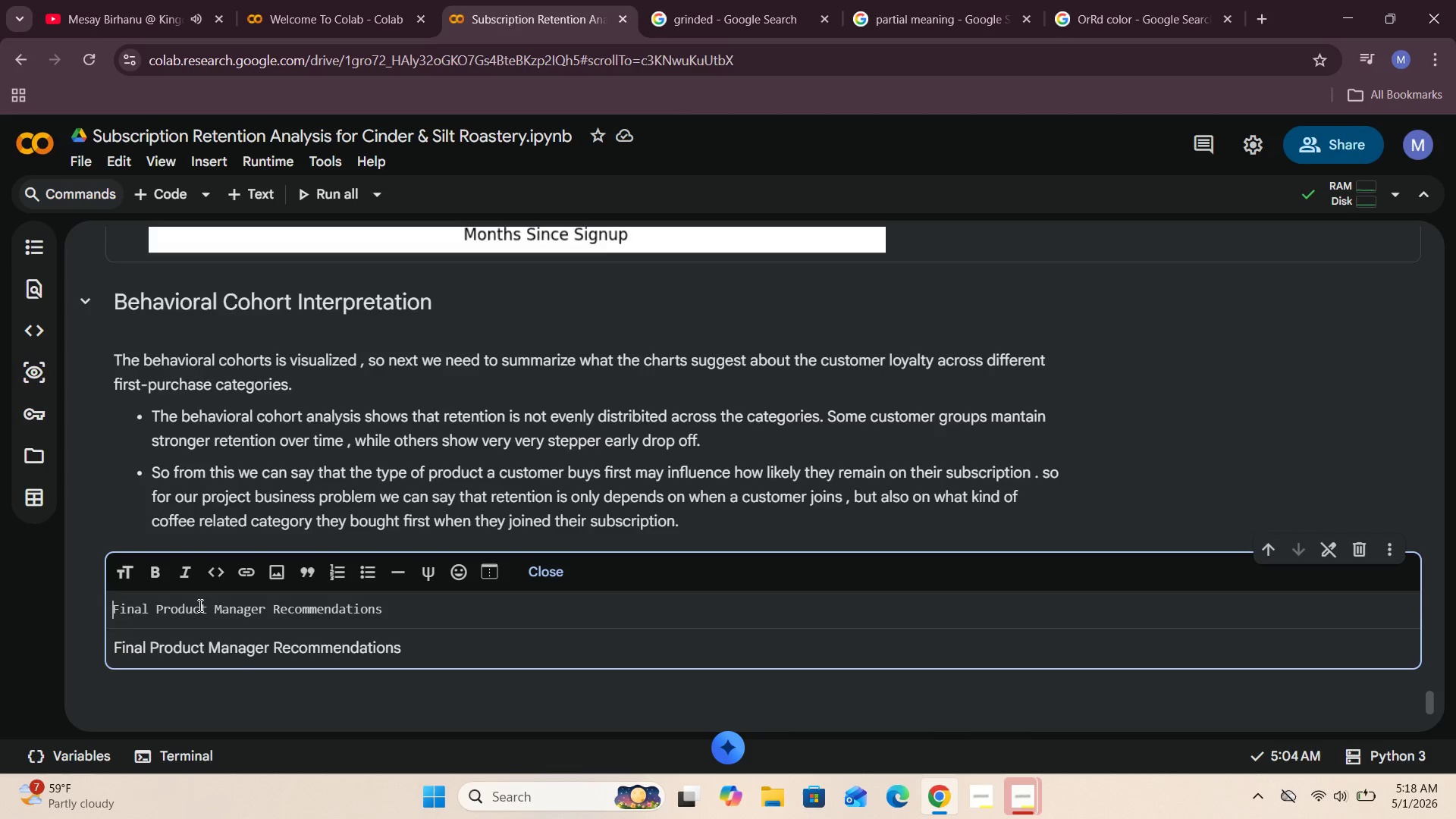 
key(ArrowLeft)
 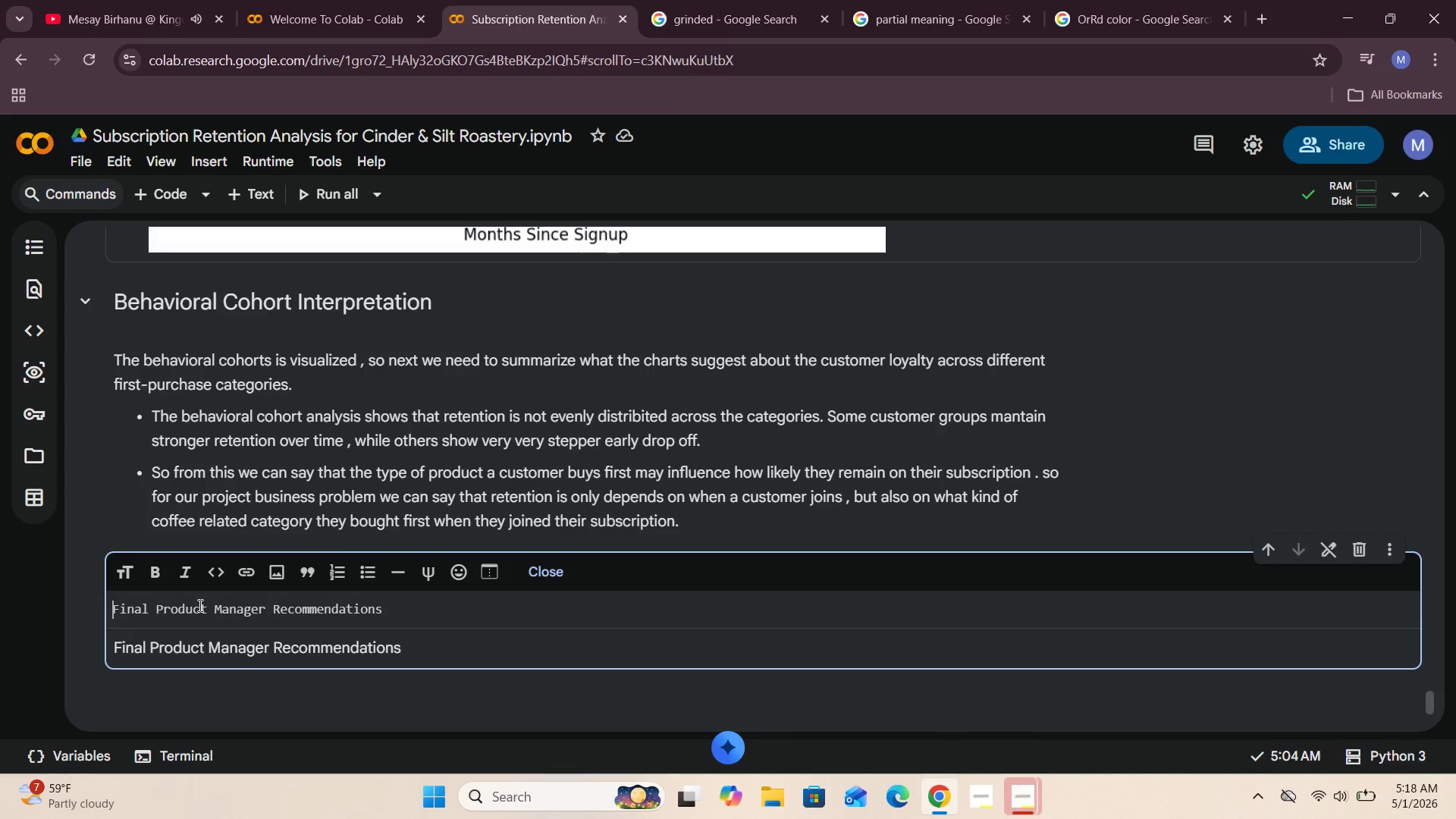 
key(ArrowLeft)
 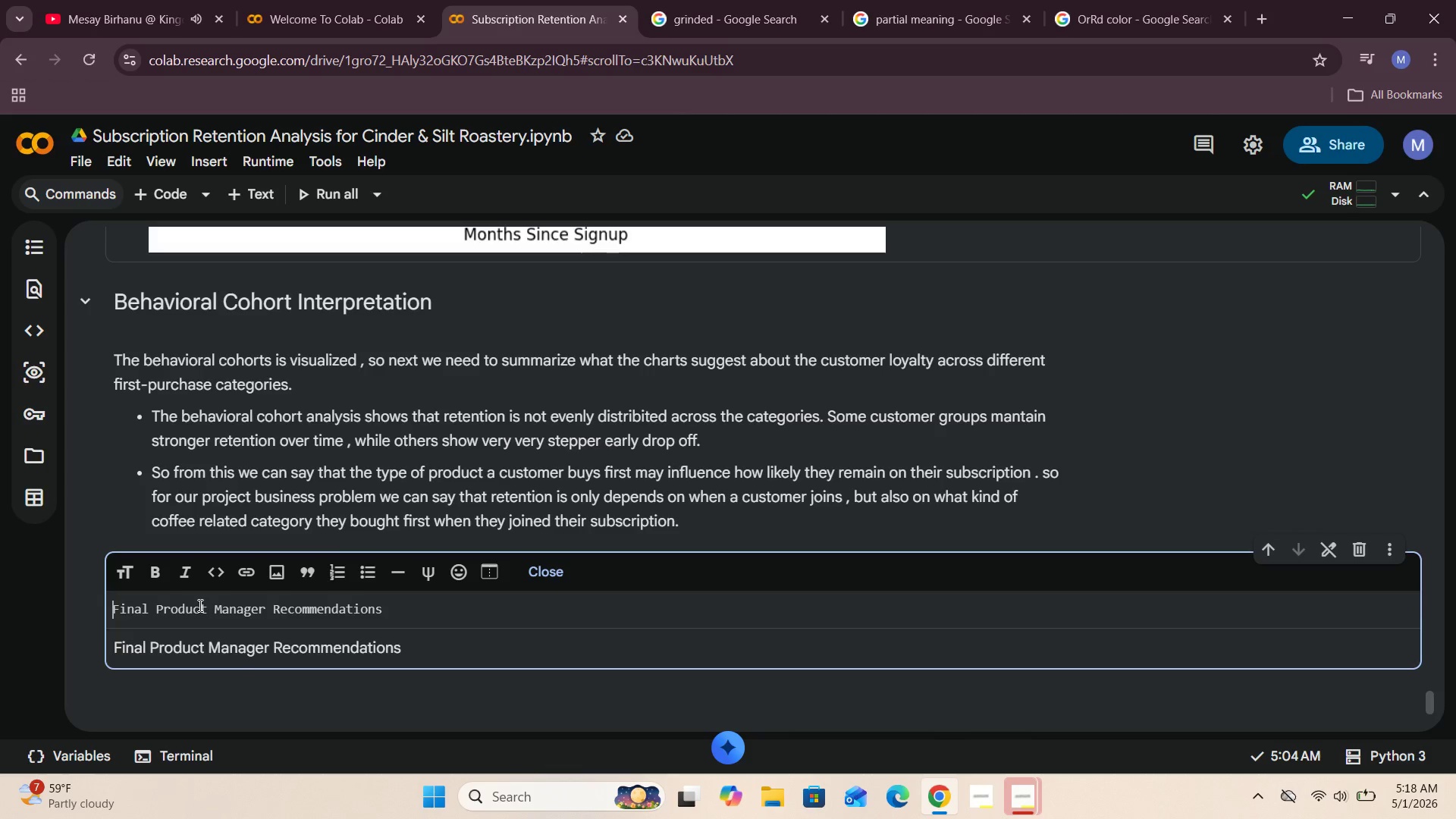 
key(ArrowLeft)
 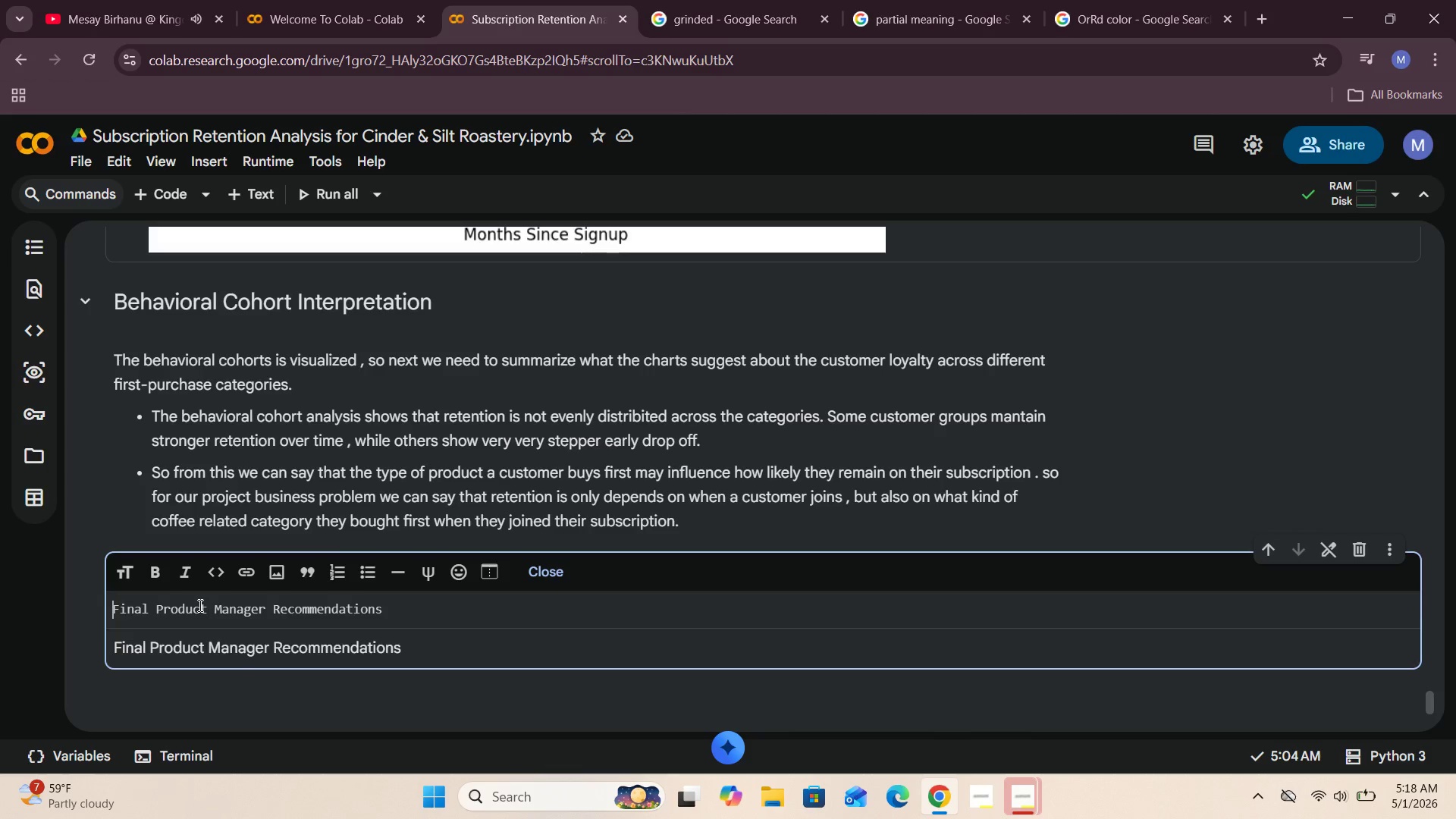 
key(ArrowLeft)
 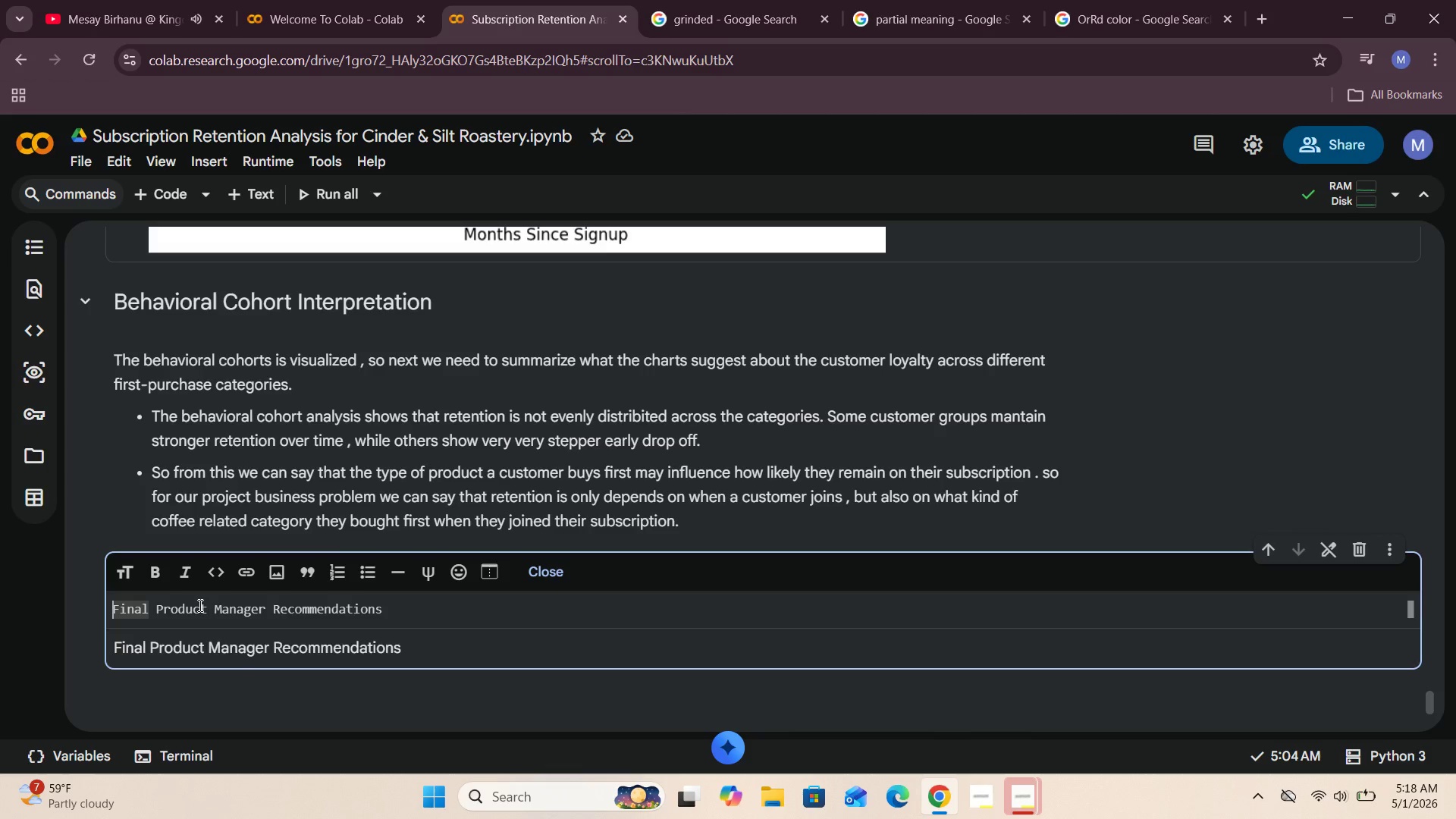 
hold_key(key=ControlLeft, duration=0.44)
 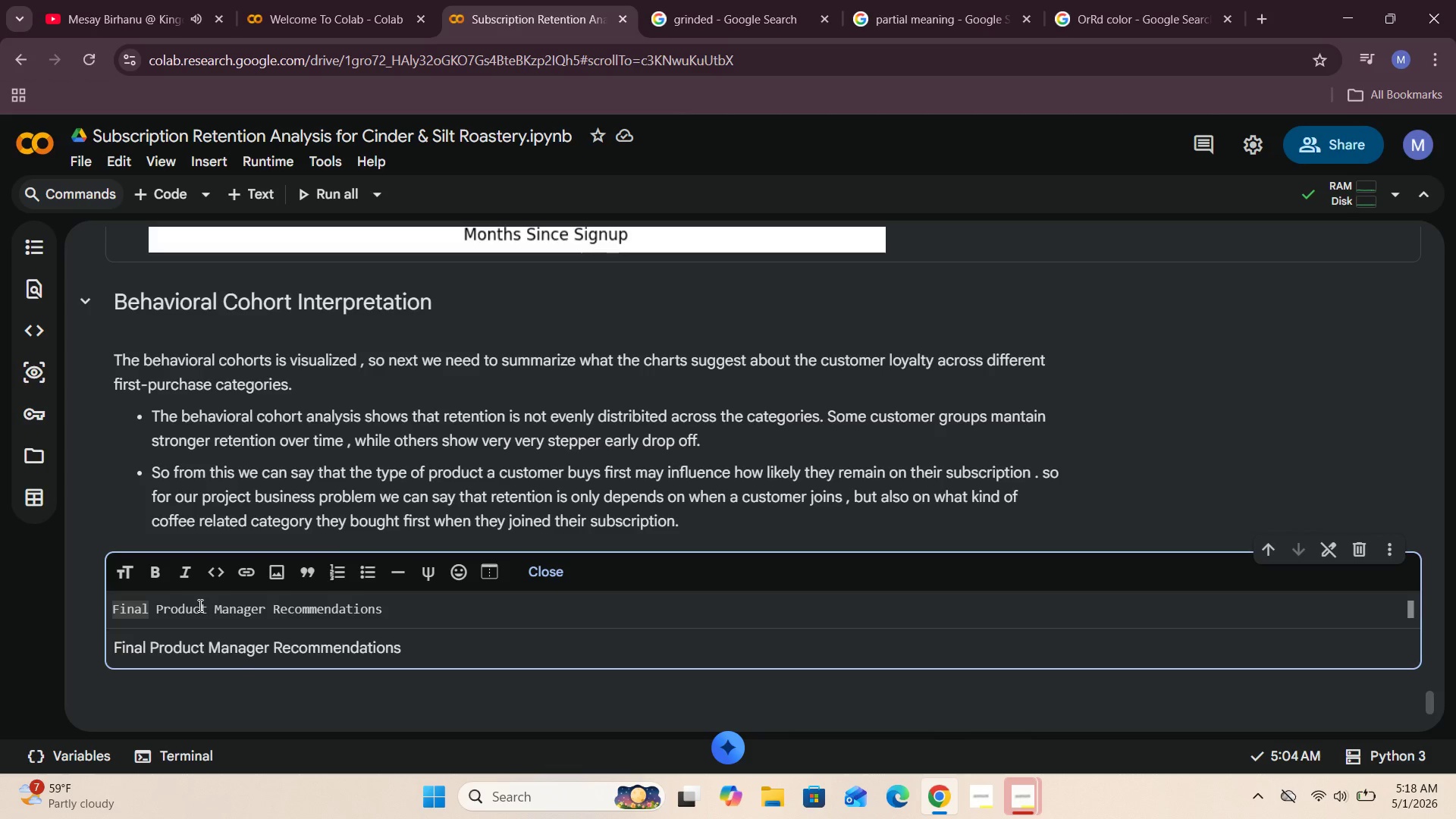 
type(### )
key(Backspace)
key(Backspace)
type( )
 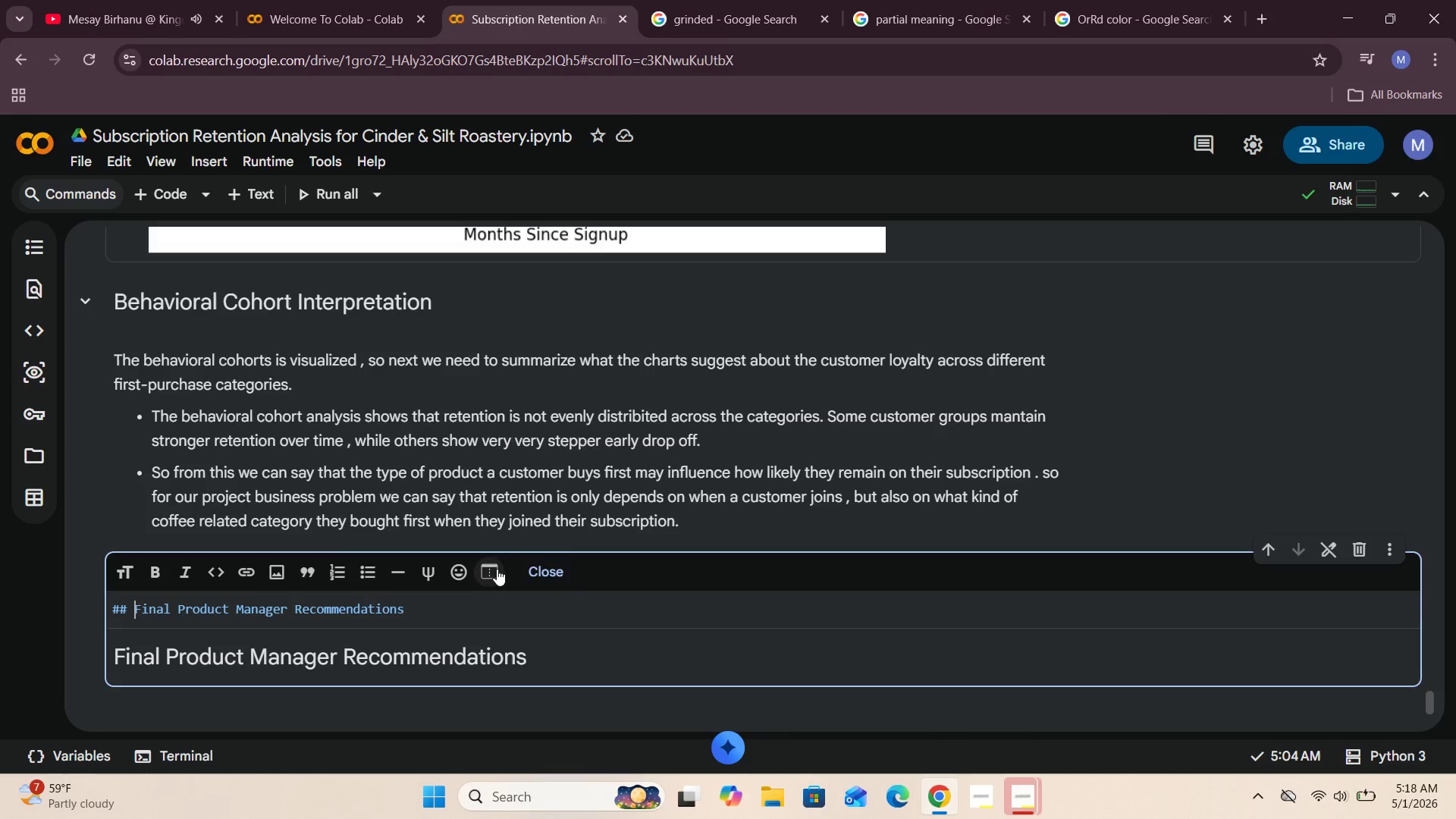 
left_click([541, 566])
 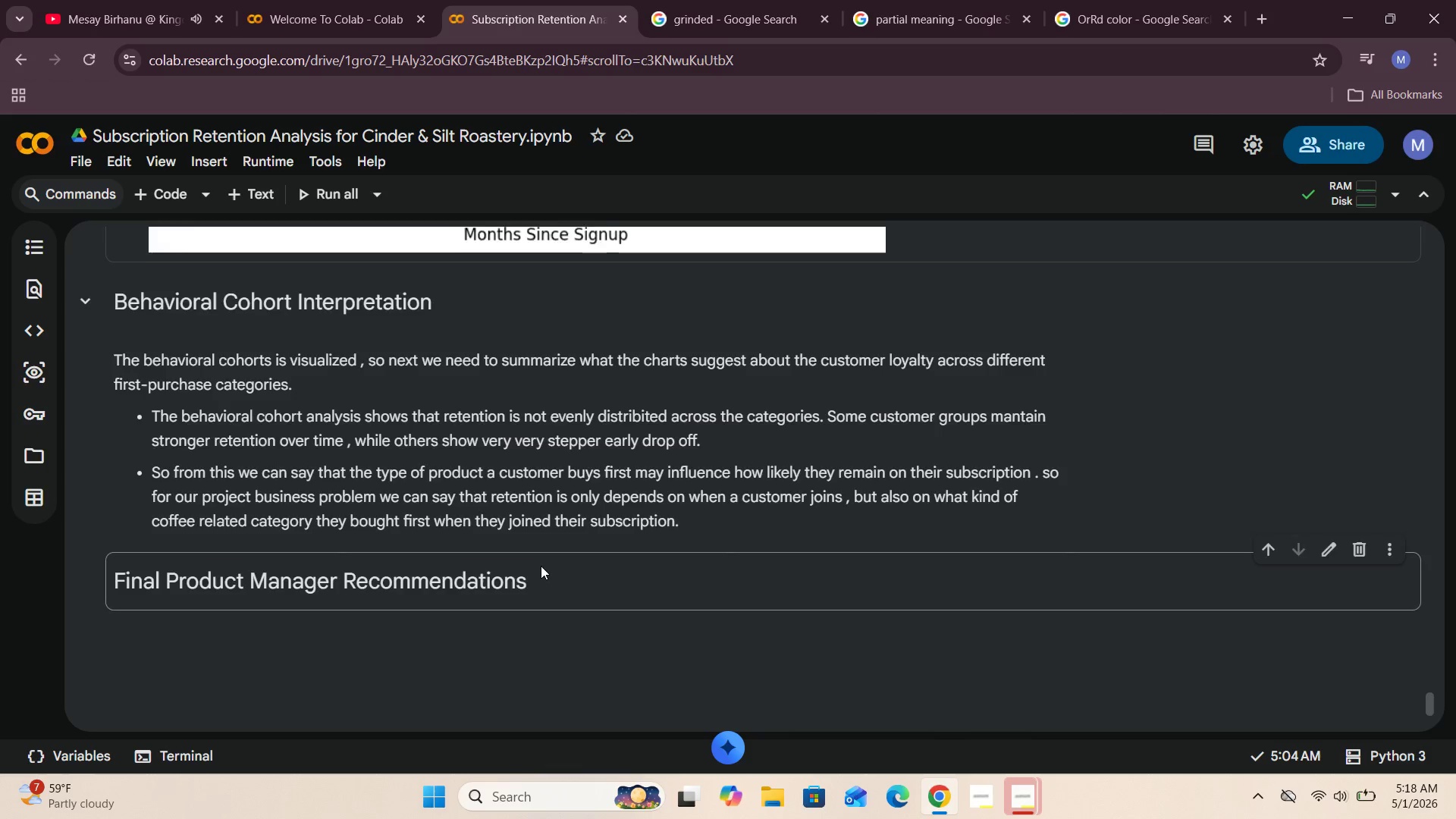 
scroll: coordinate [541, 566], scroll_direction: down, amount: 3.0
 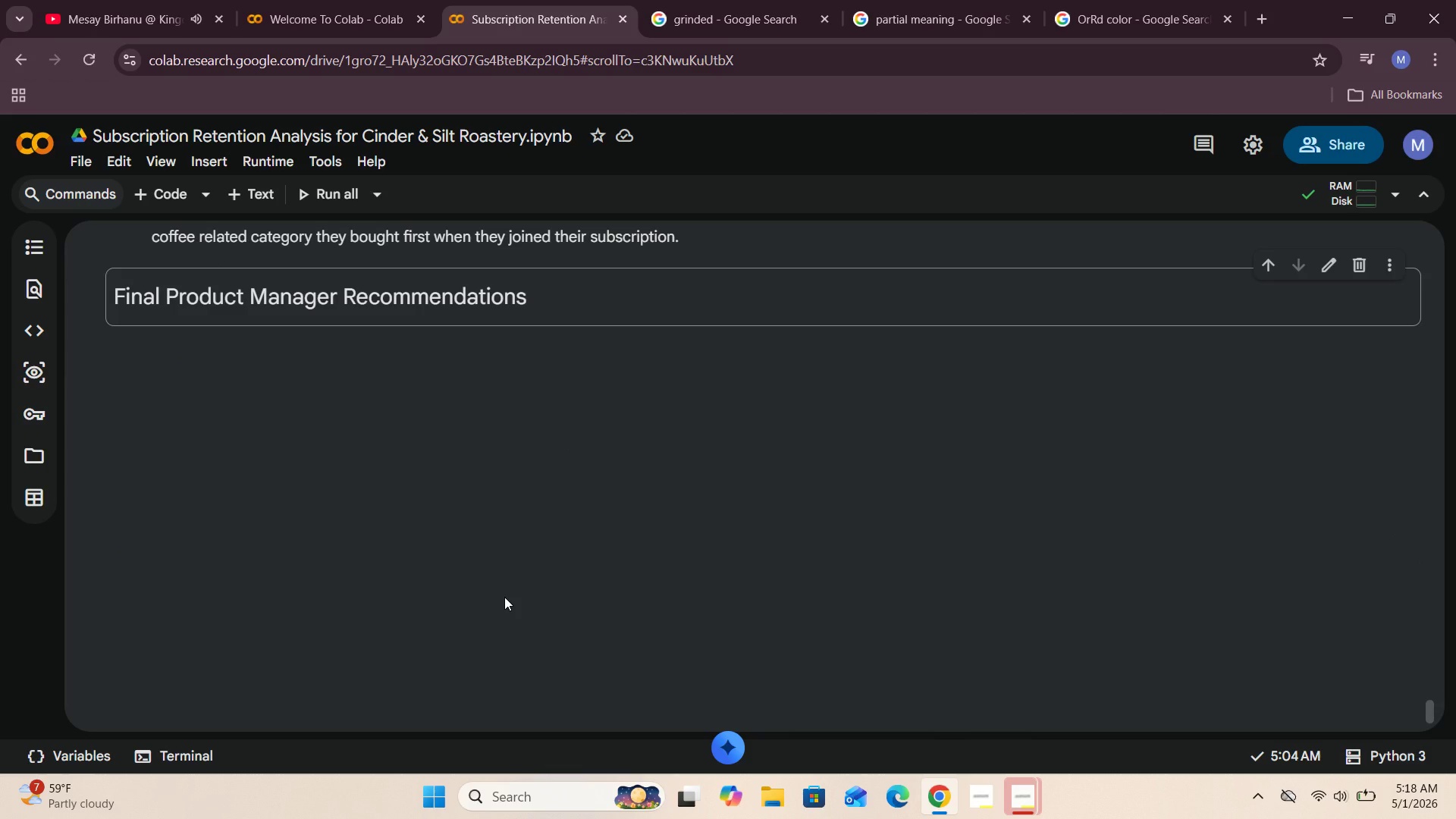 
wait(6.86)
 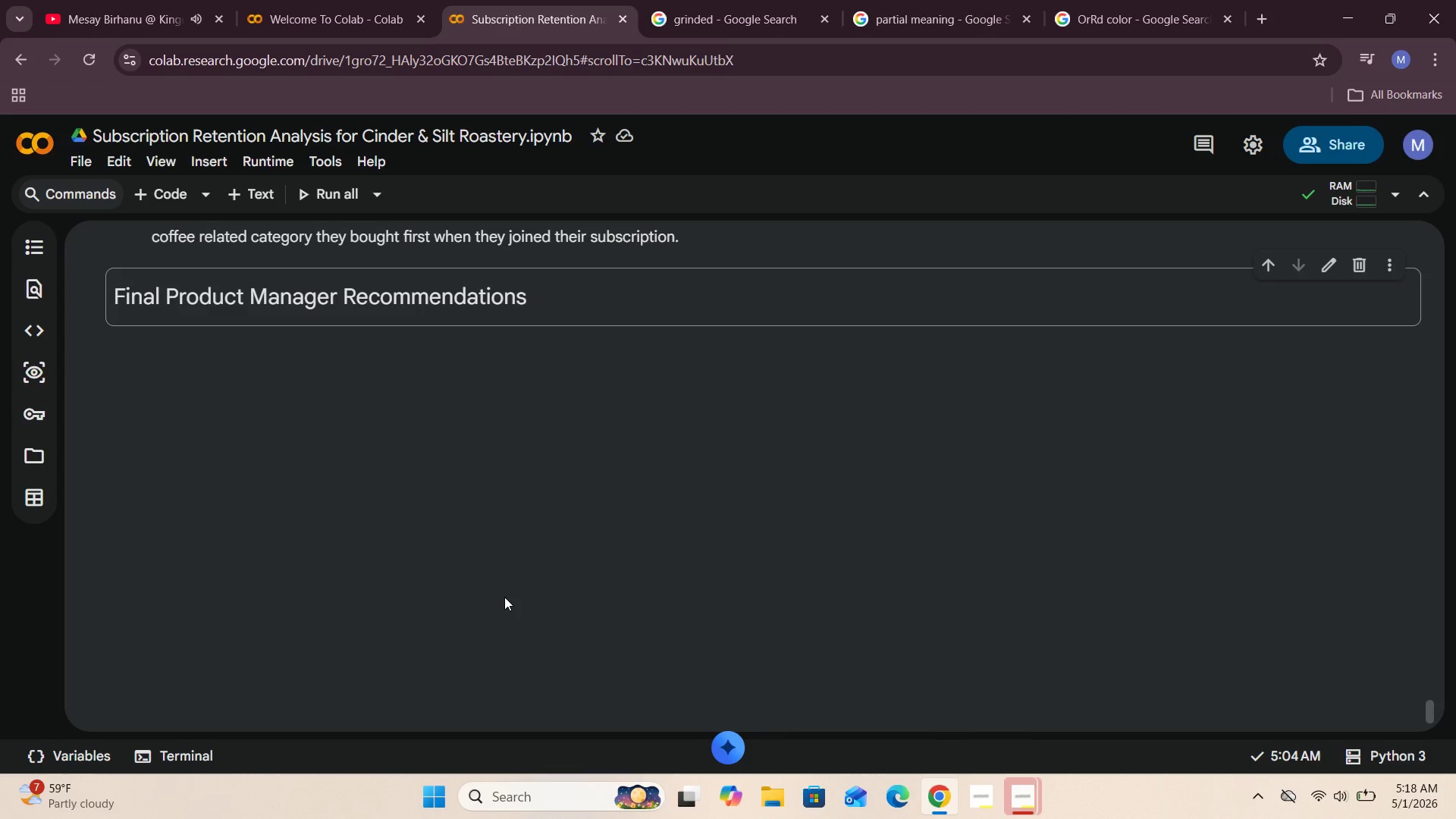 
left_click([247, 198])
 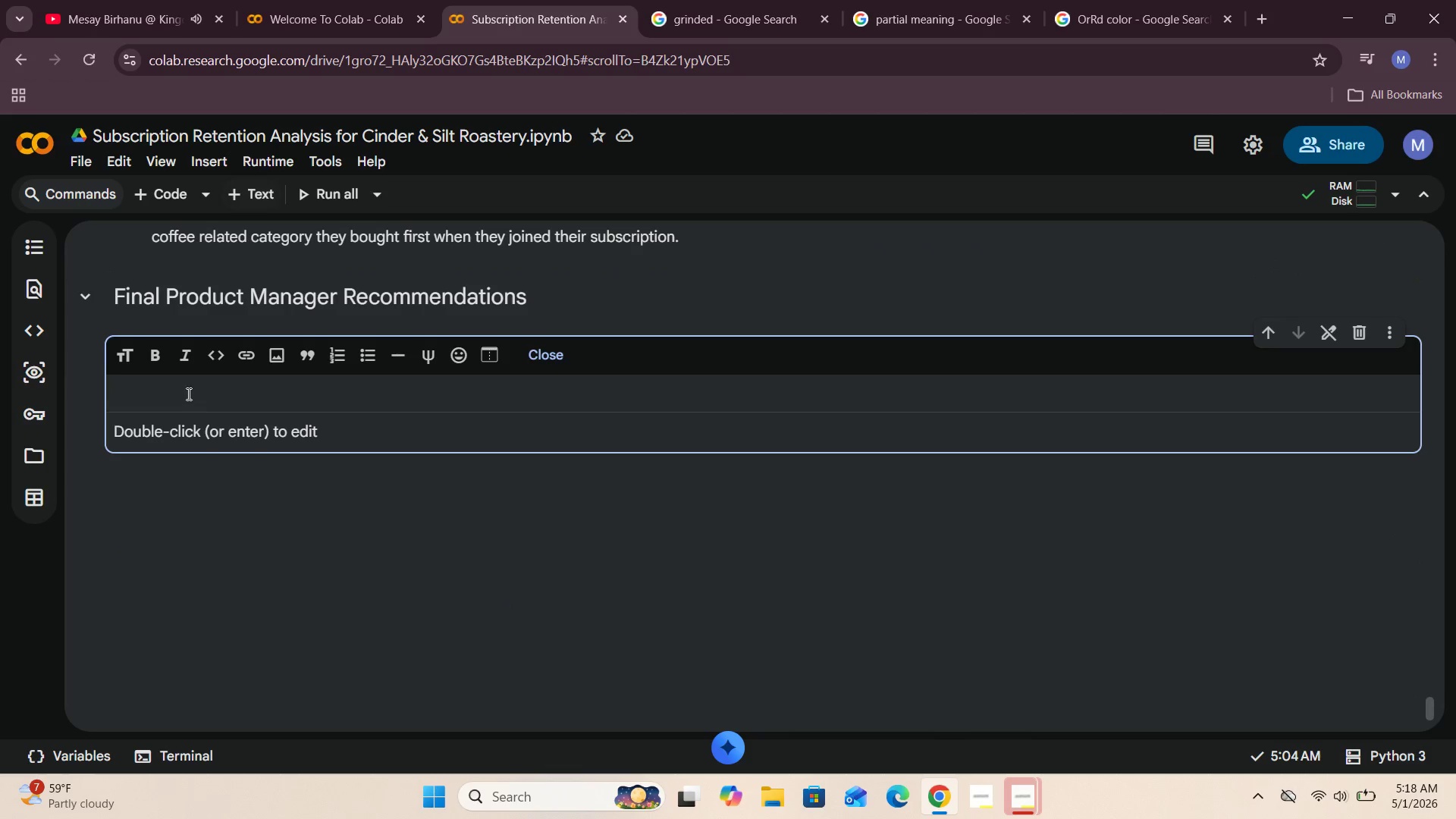 
left_click([174, 405])
 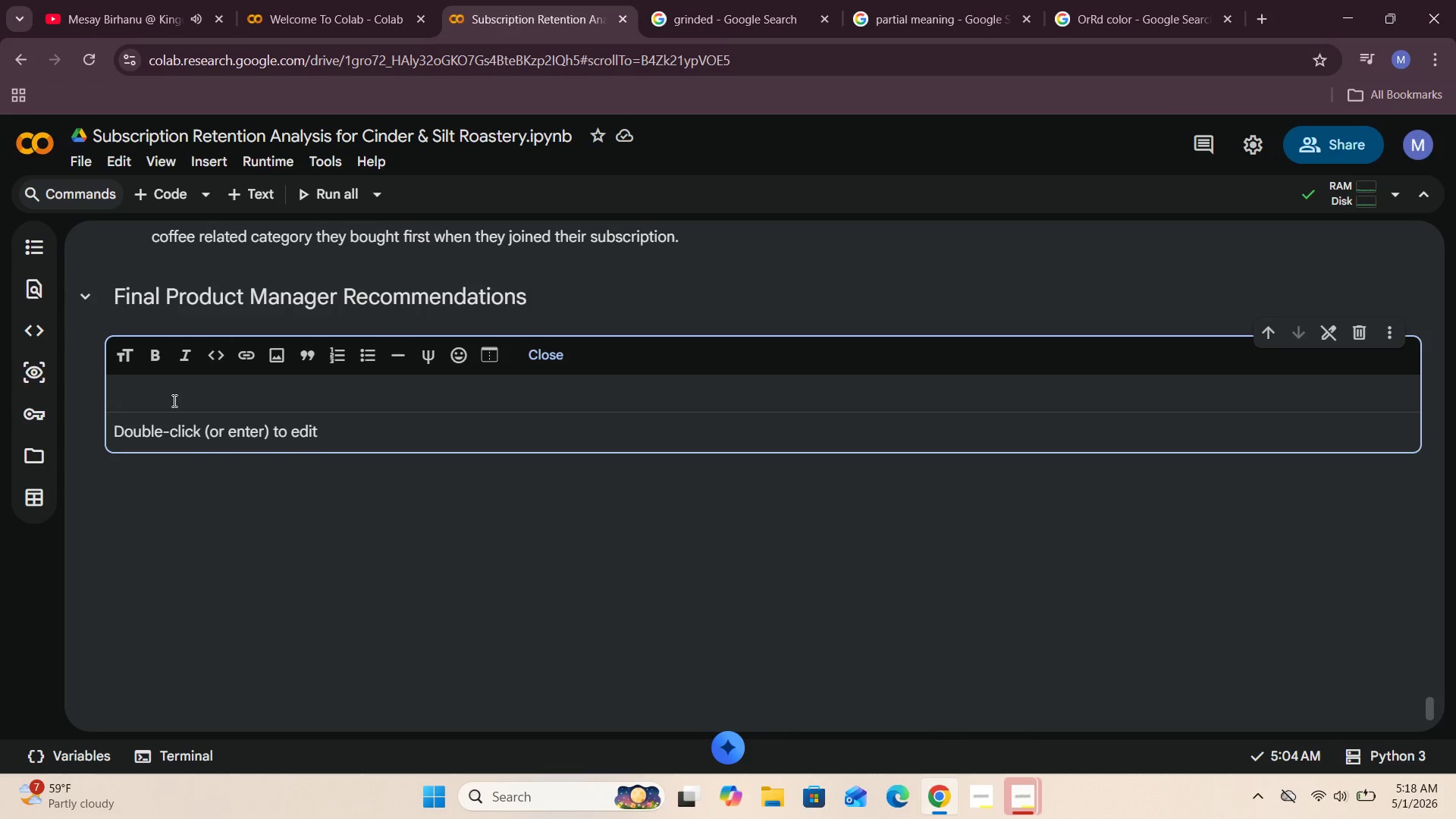 
type(ocusng n the First Reb=)
key(Backspace)
key(Backspace)
type(newal Peiod)
 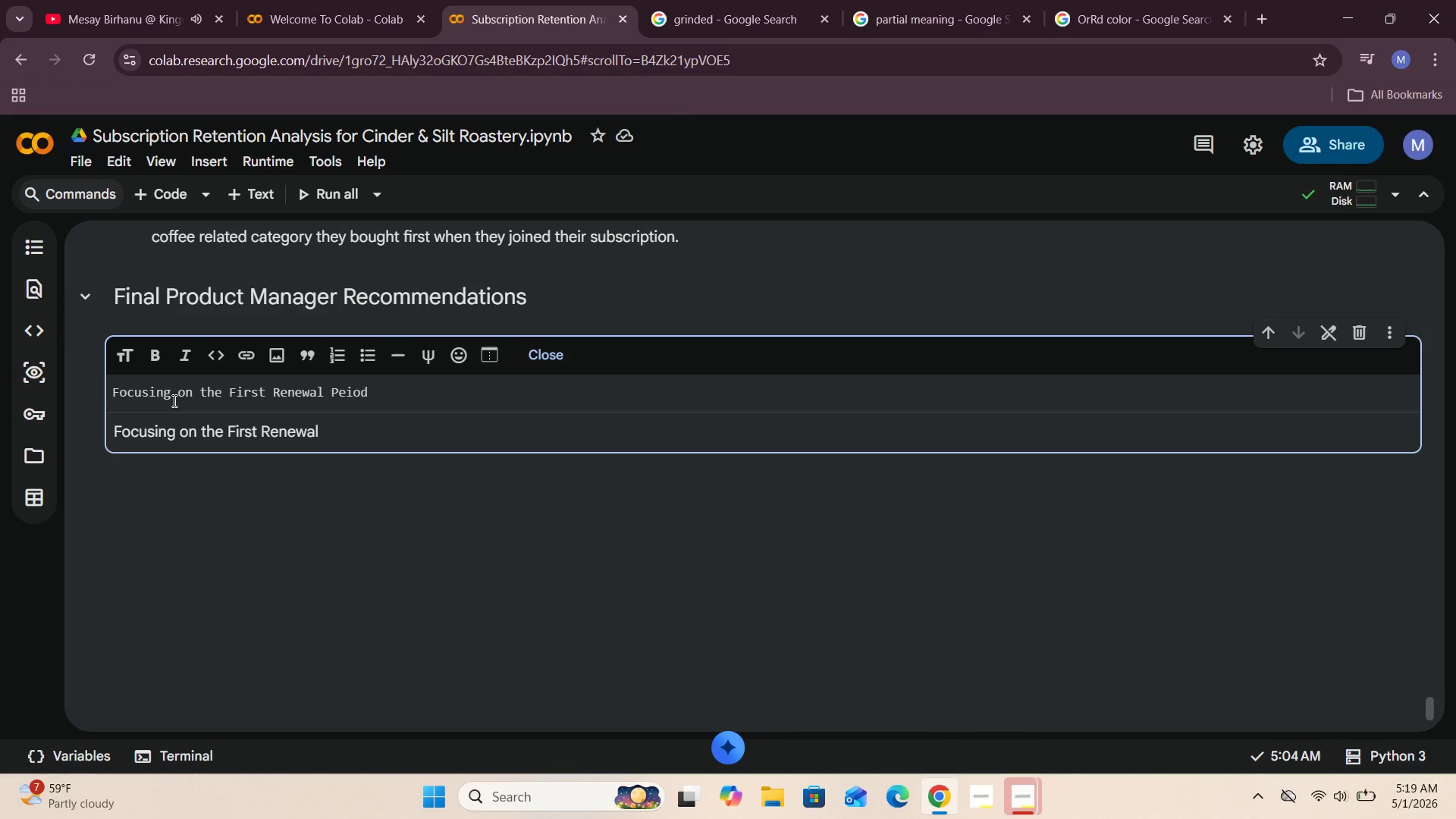 
key(ArrowLeft)
 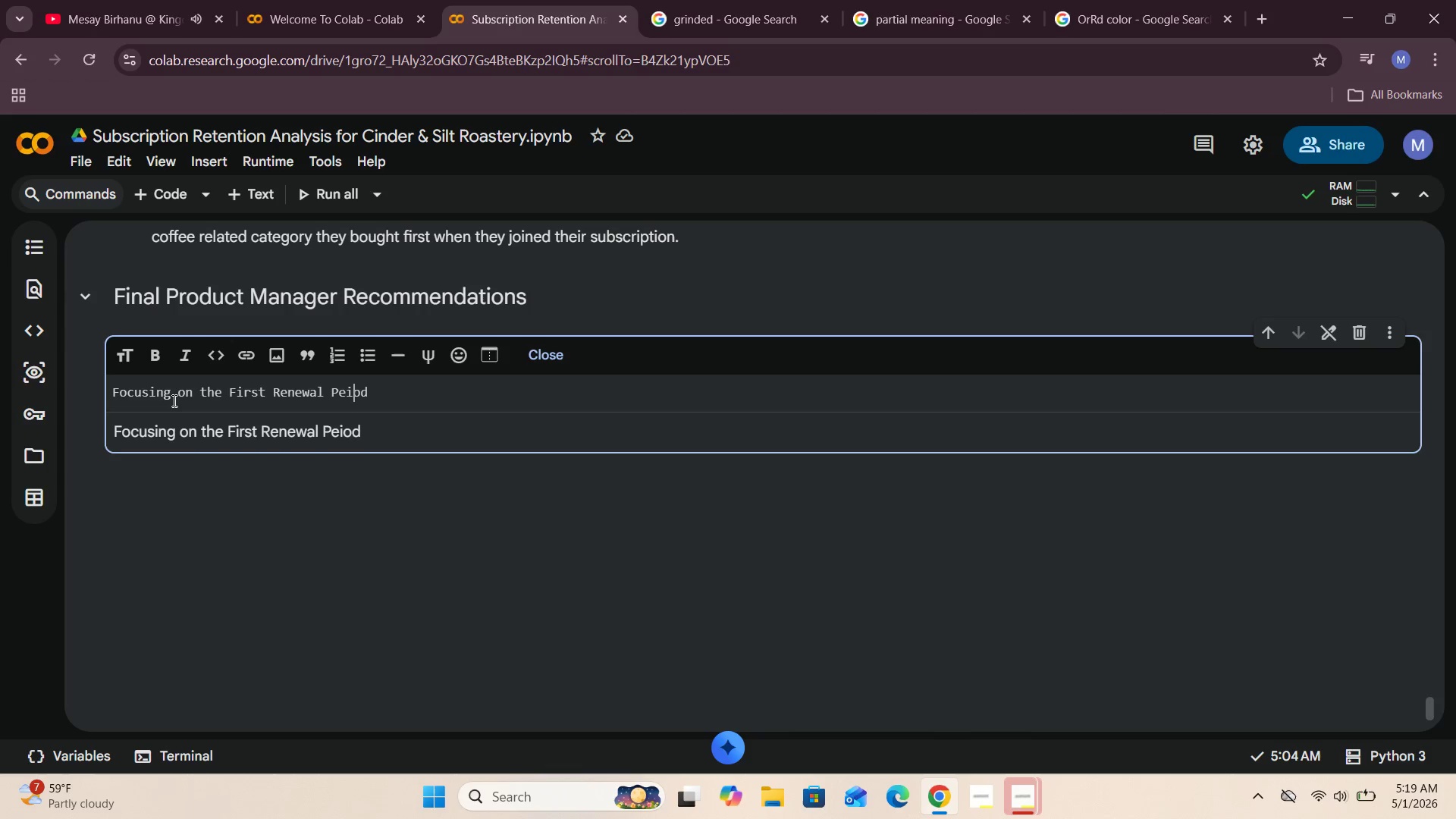 
key(ArrowLeft)
 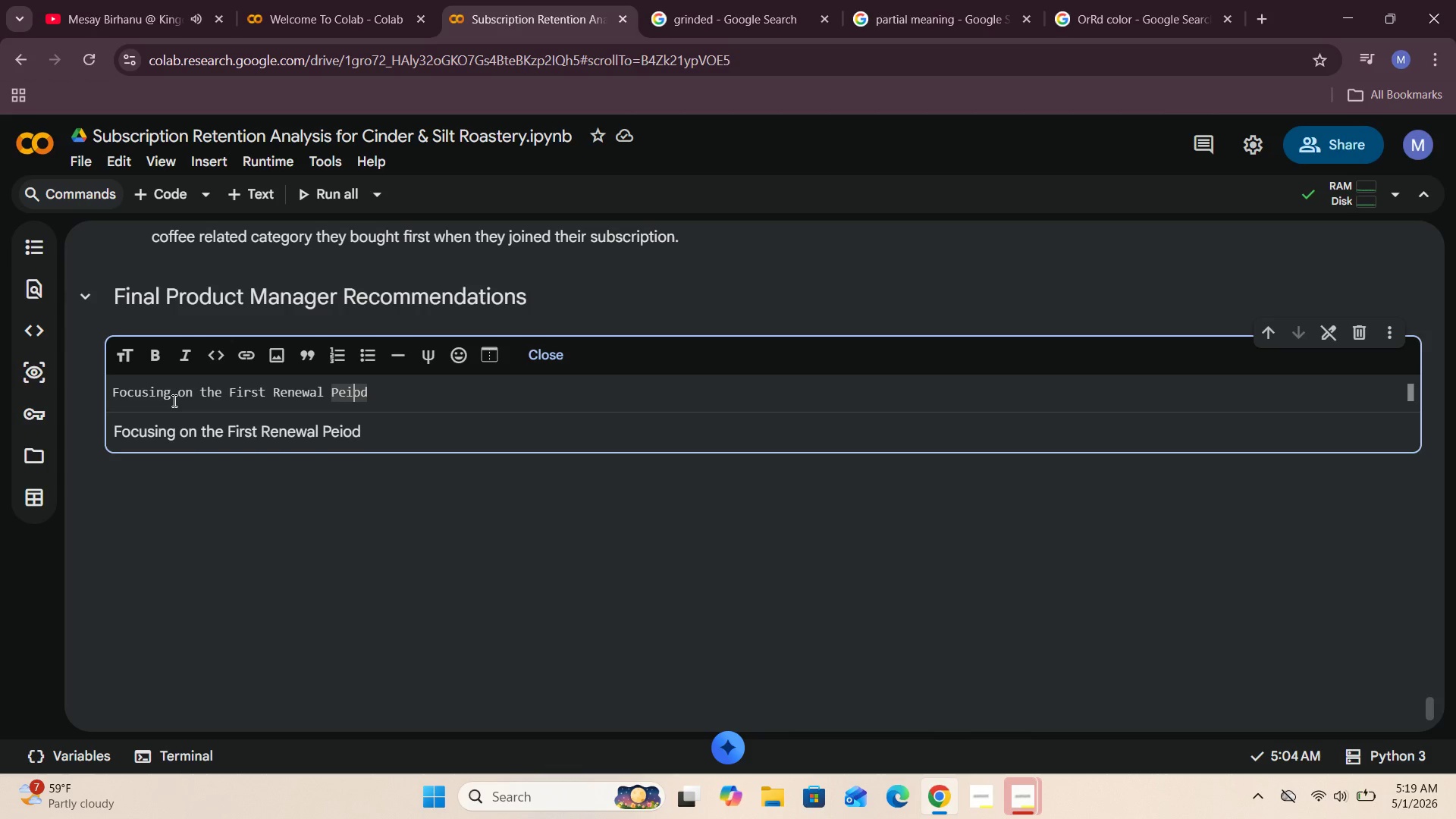 
key(ArrowLeft)
 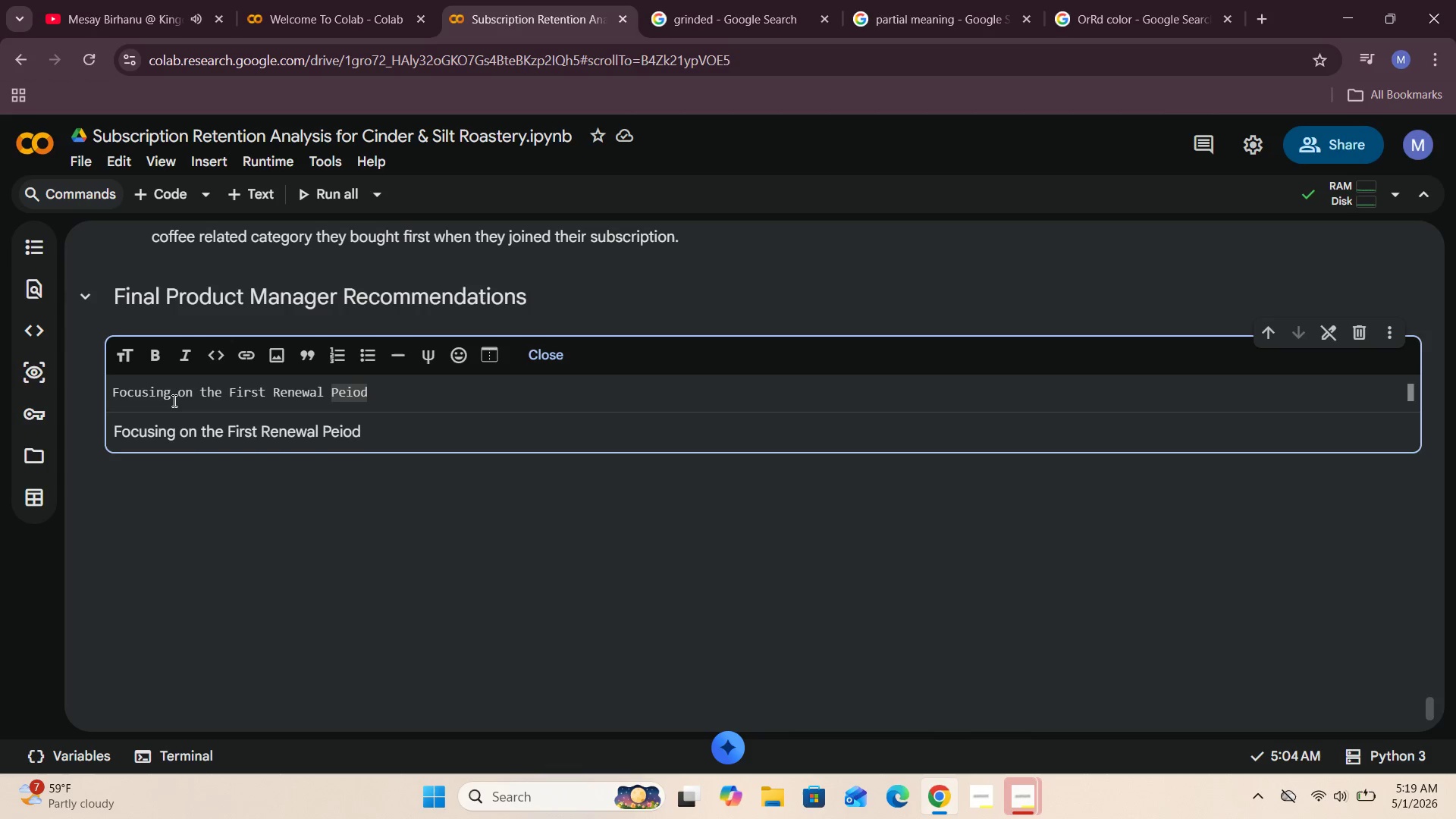 
key(R)
 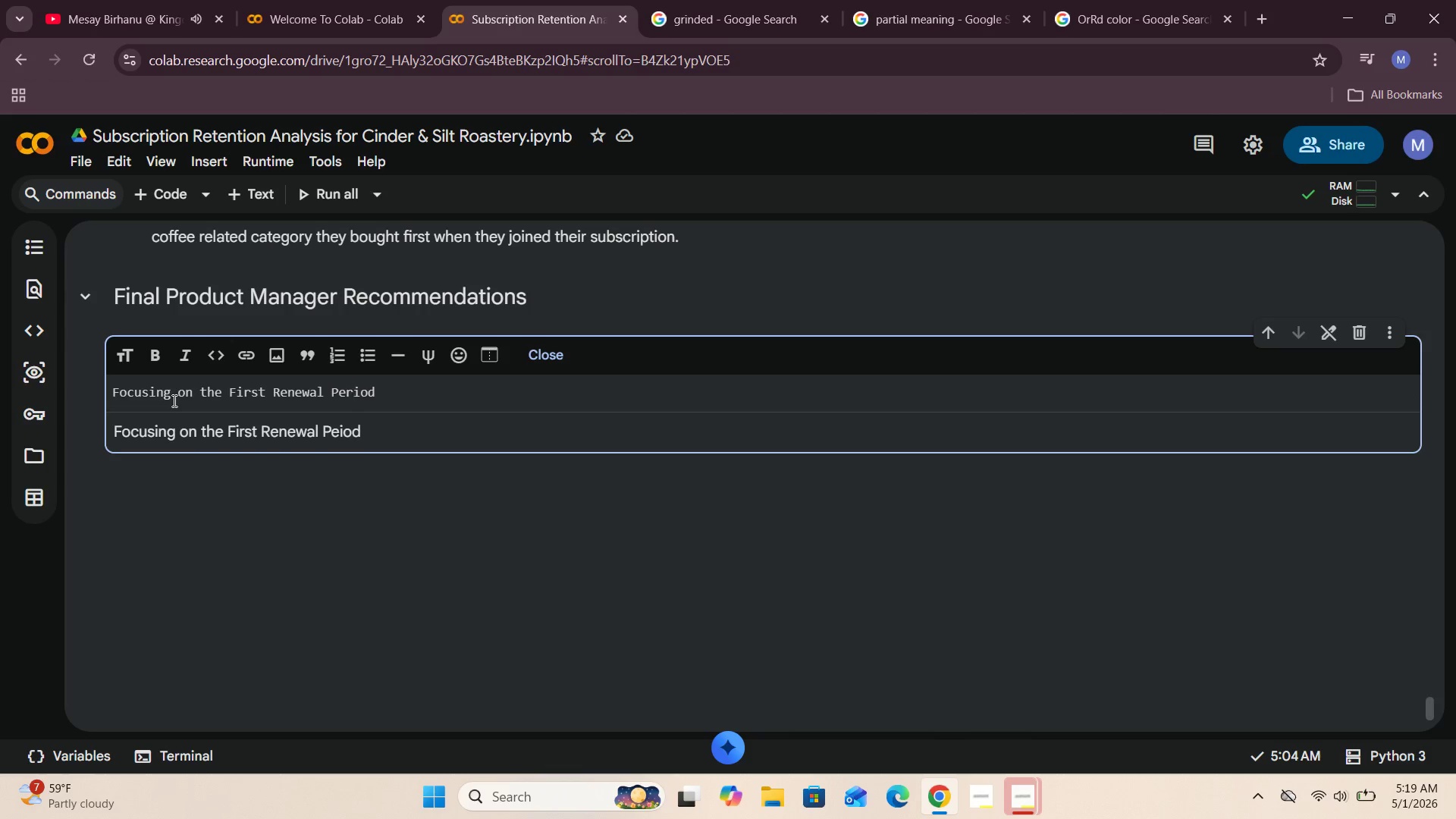 
hold_key(key=ArrowRight, duration=0.67)
 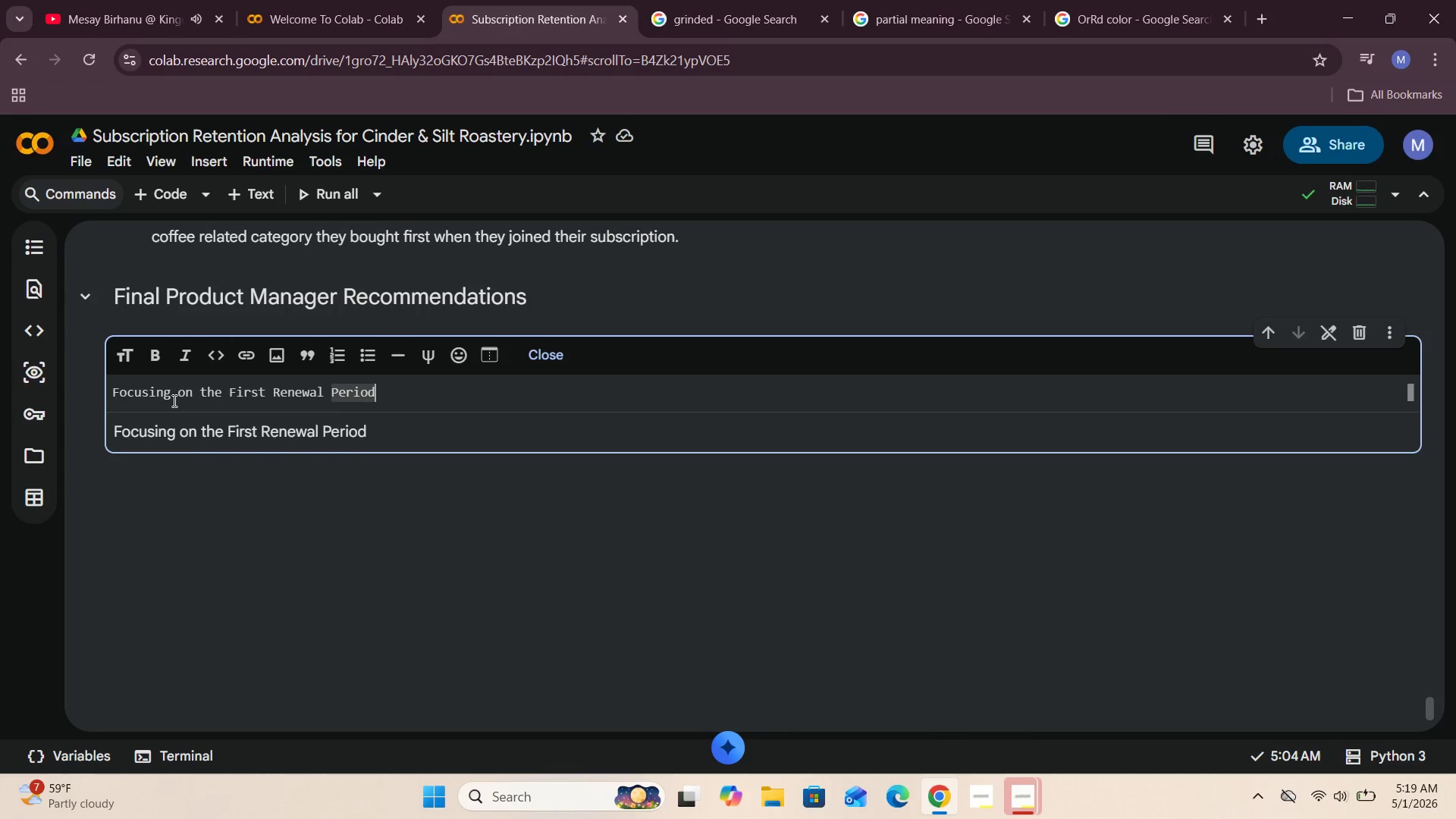 
hold_key(key=ArrowLeft, duration=1.5)
 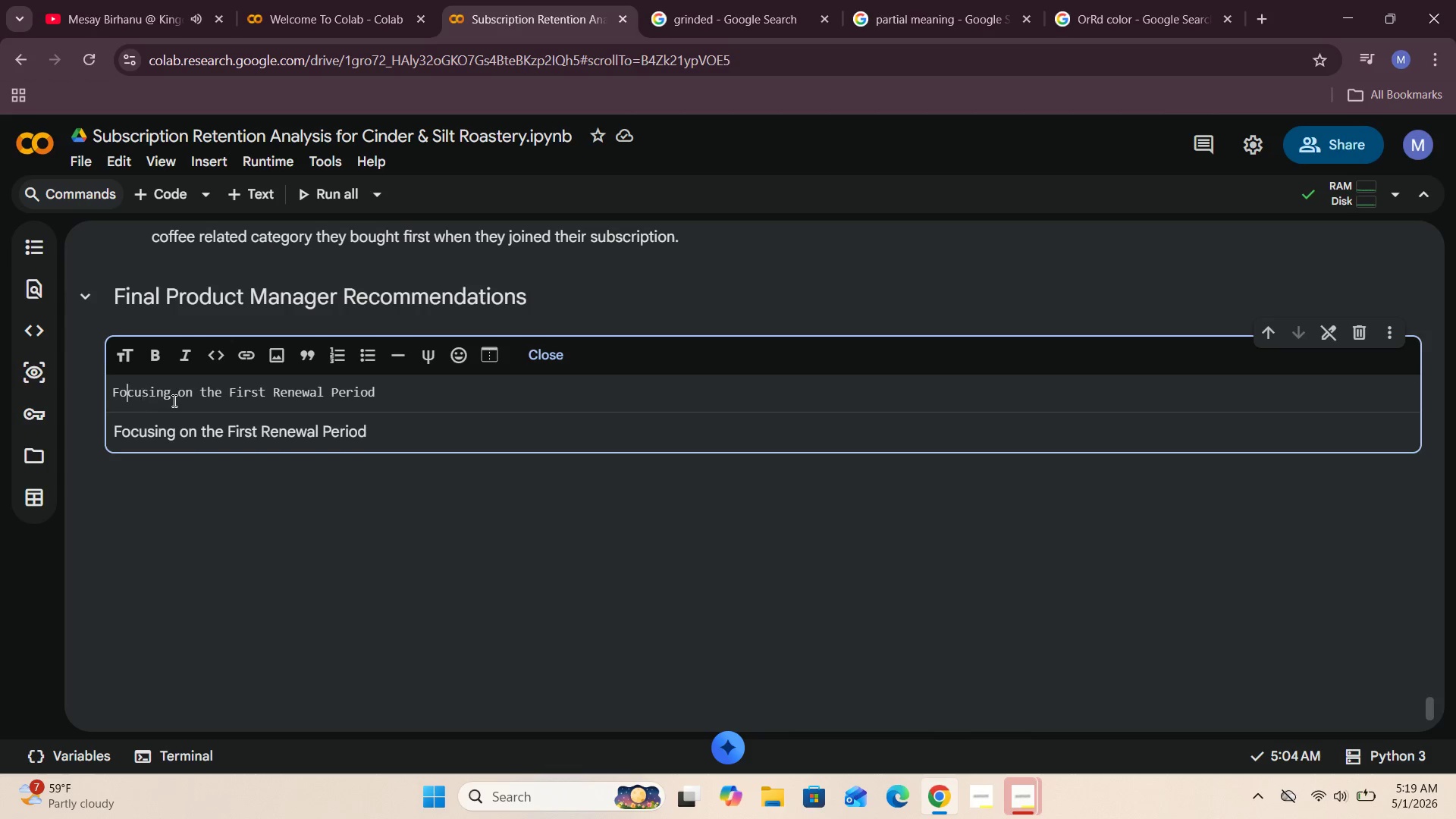 
key(ArrowLeft)
 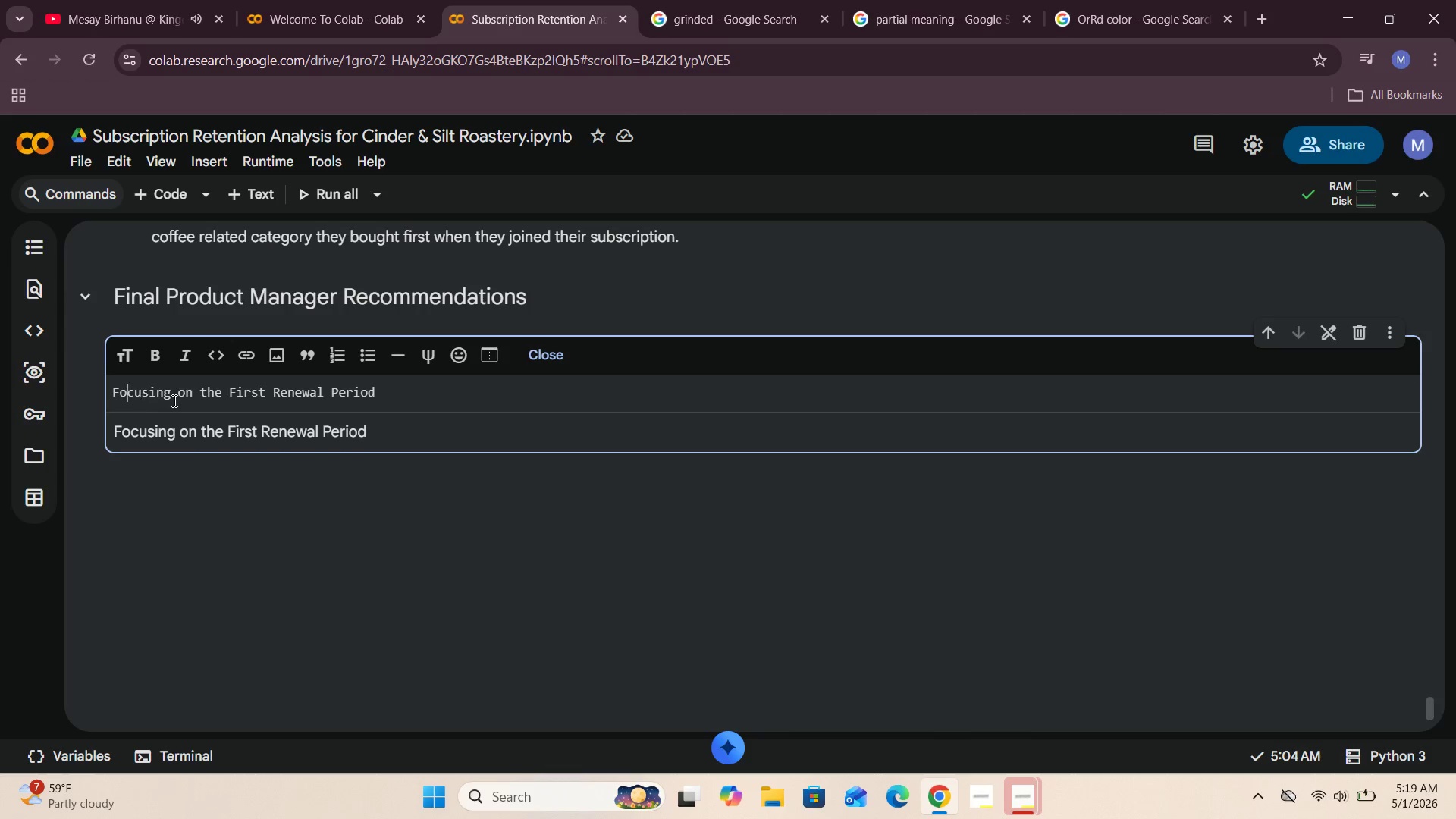 
key(ArrowLeft)
 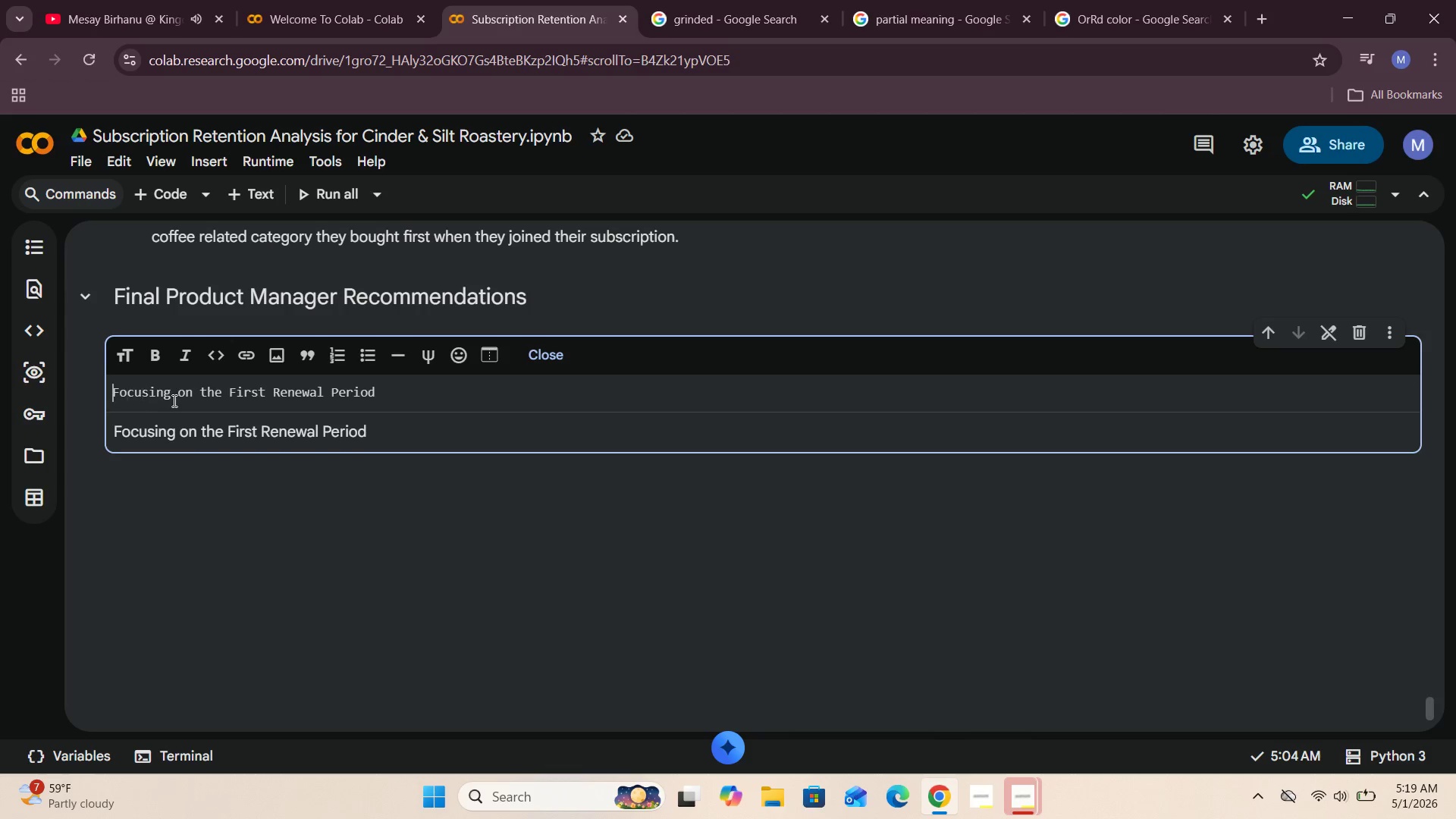 
key(ArrowLeft)
 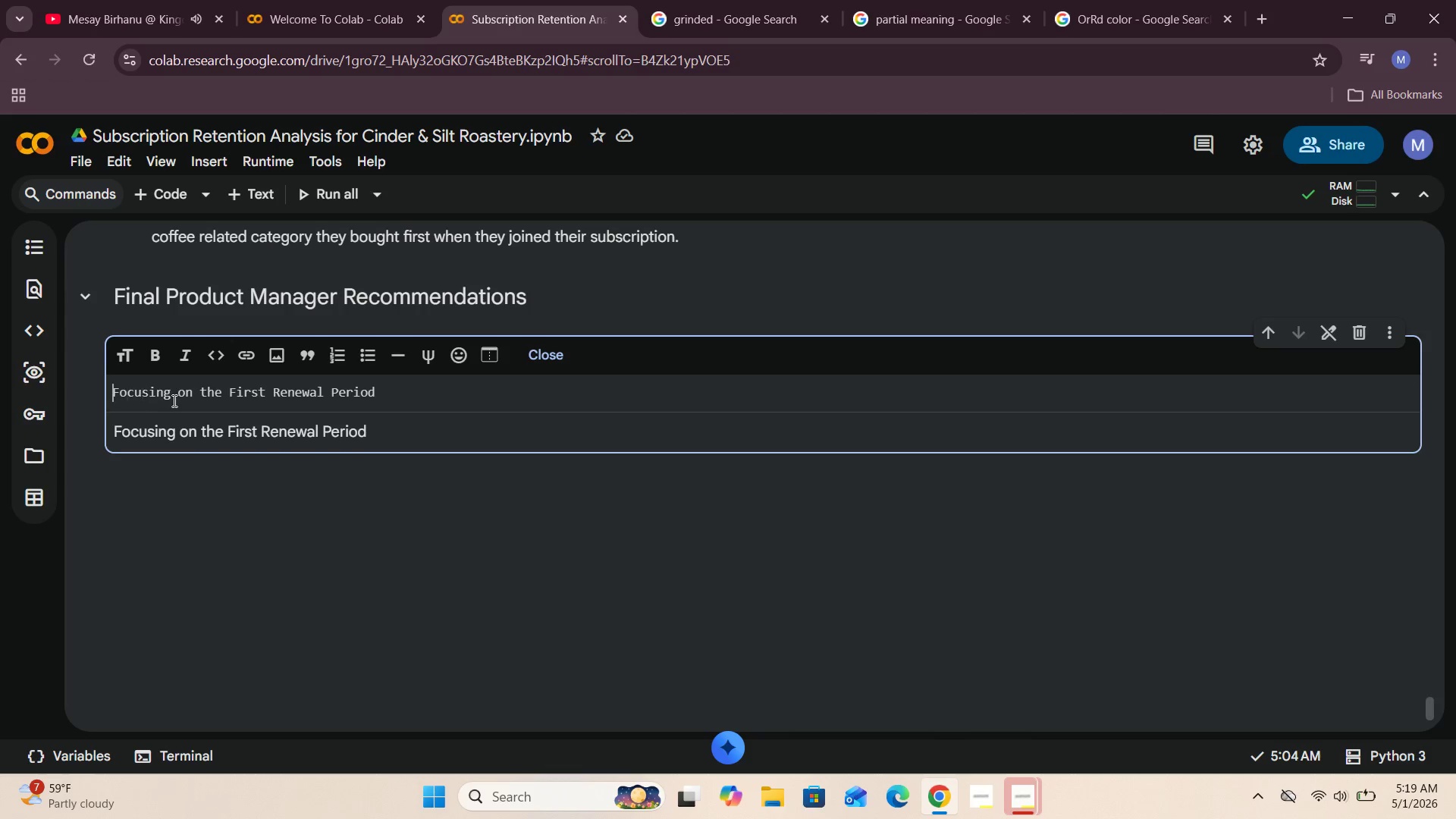 
key(ArrowLeft)
 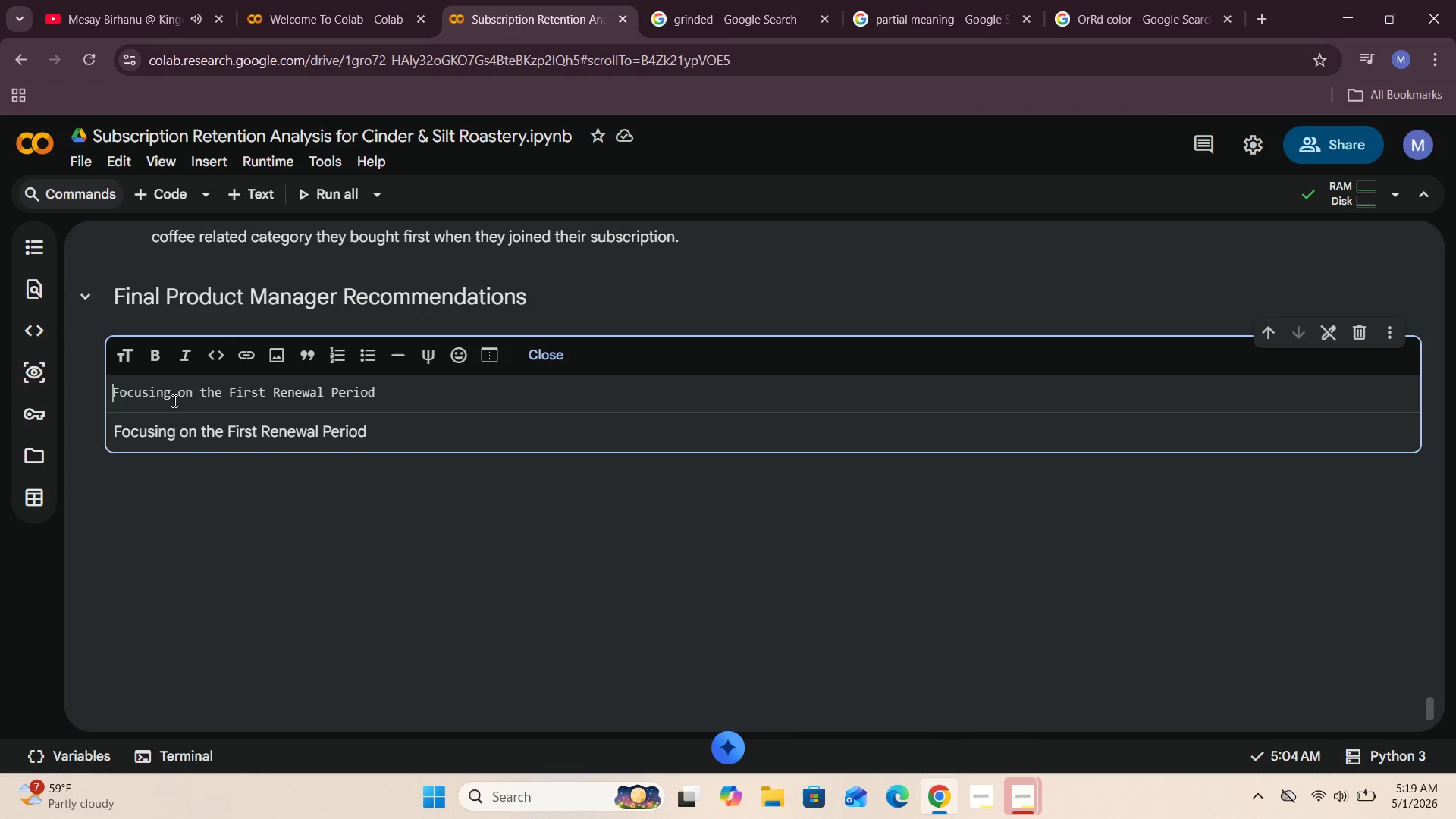 
key(ArrowLeft)
 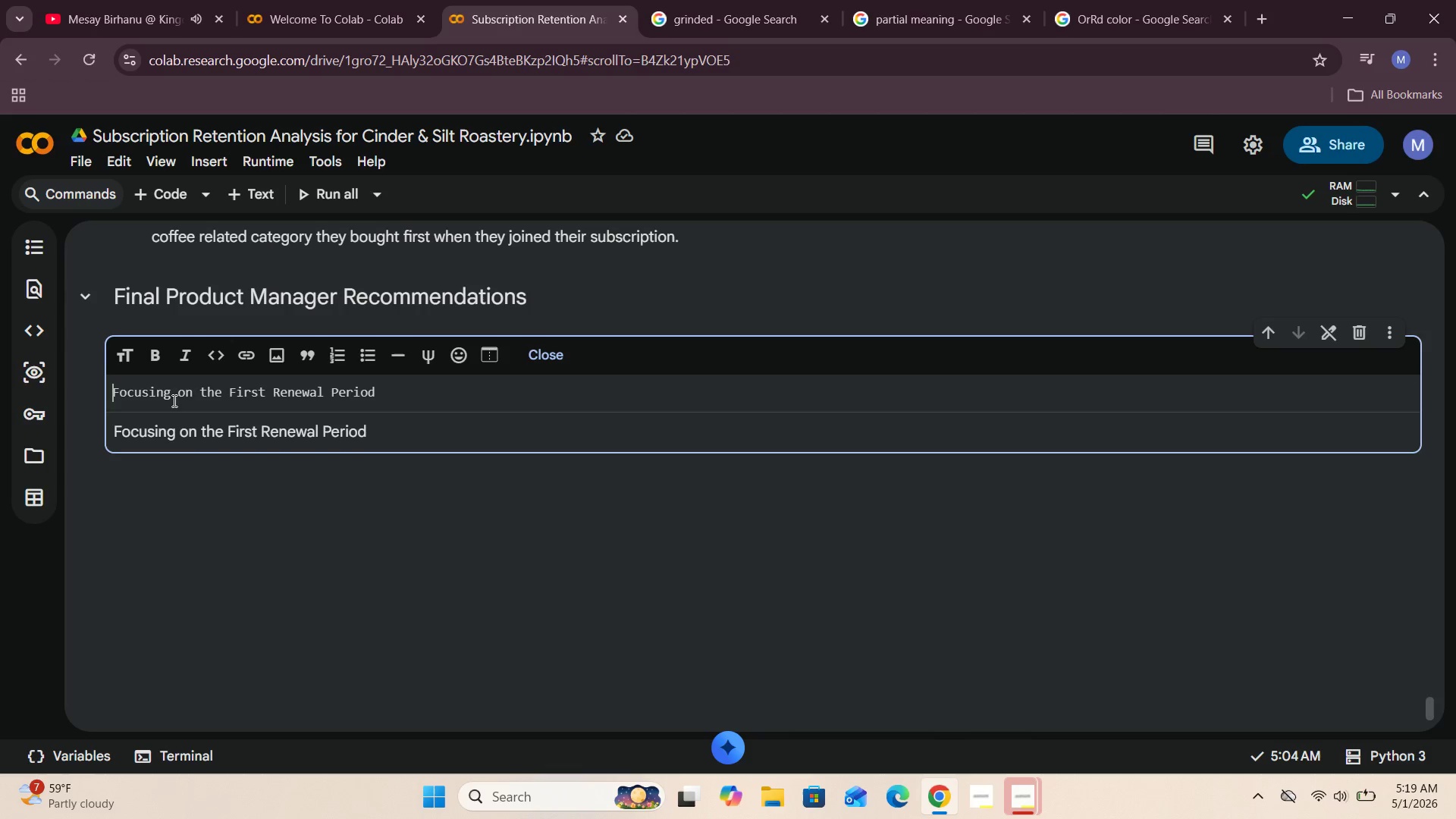 
key(ArrowLeft)
 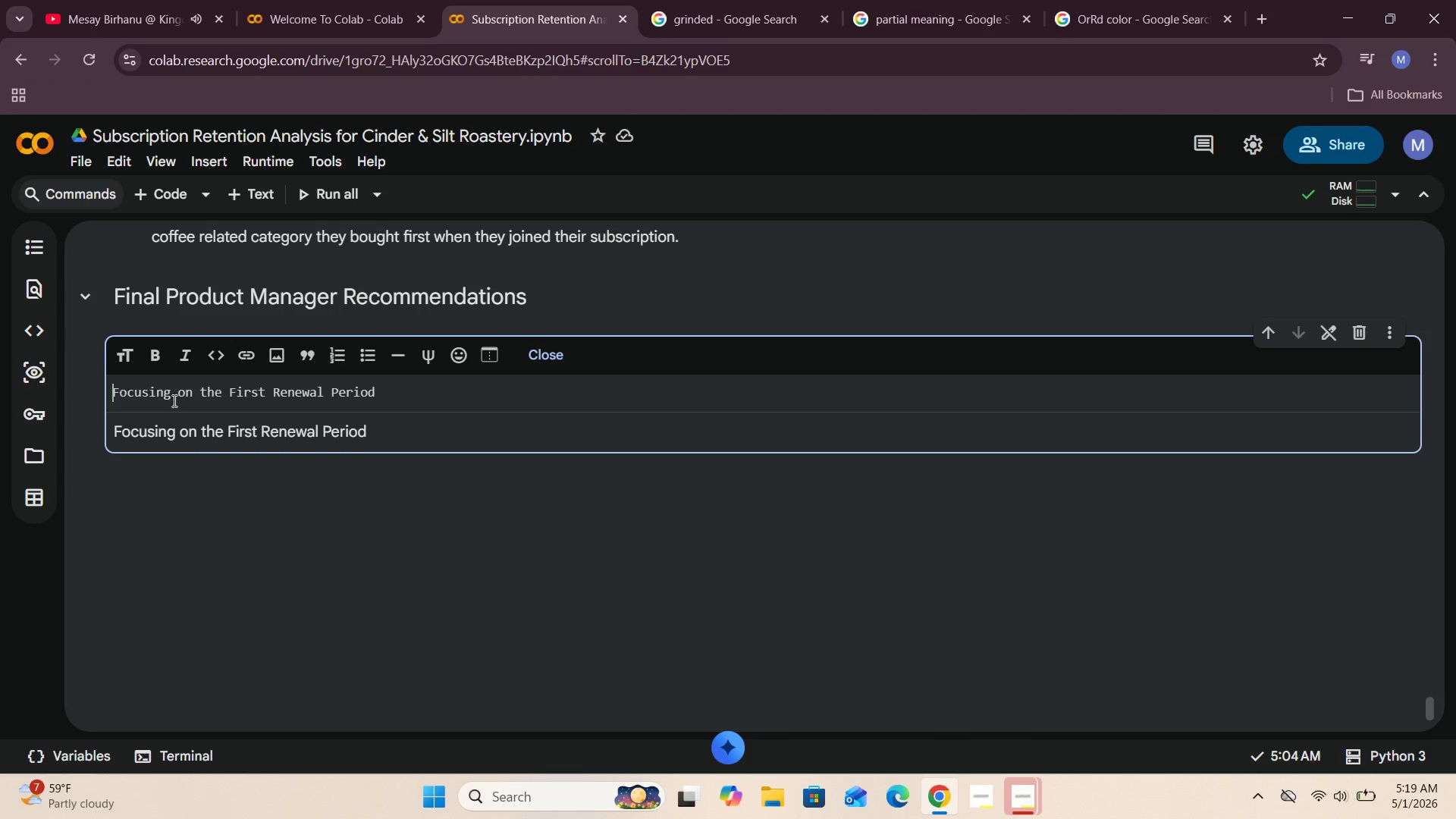 
key(ArrowLeft)
 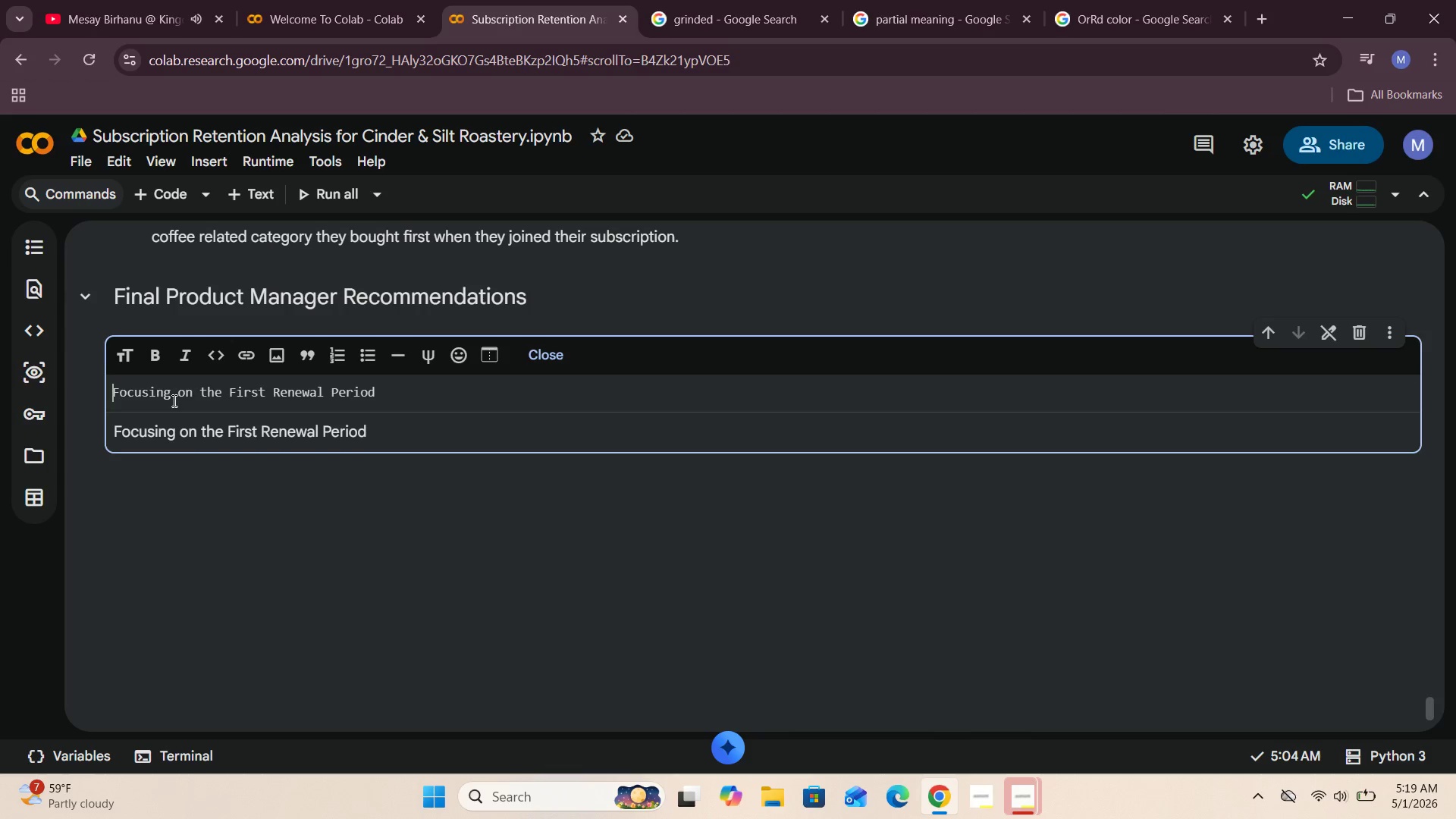 
key(ArrowLeft)
 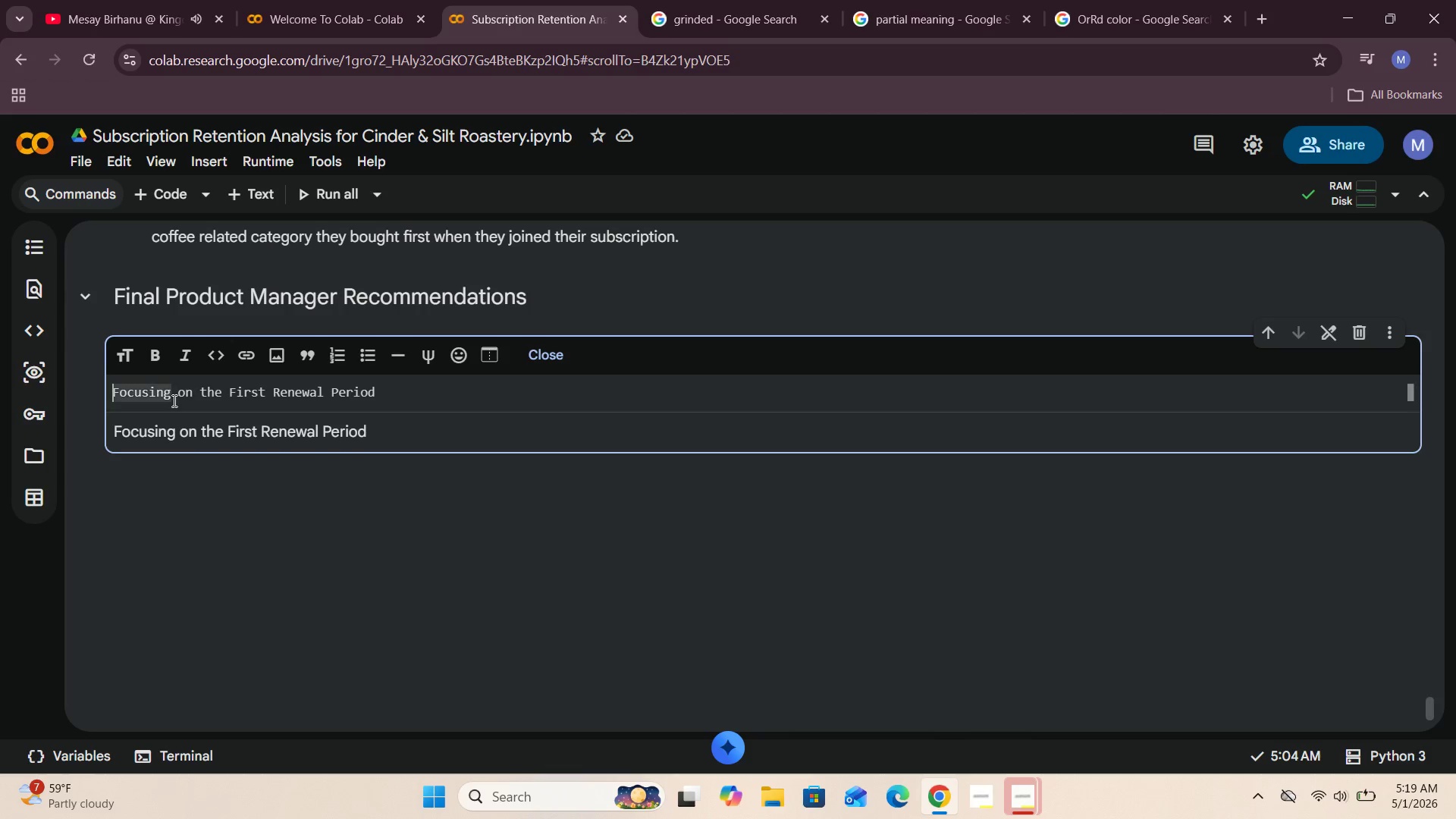 
key(ArrowLeft)
 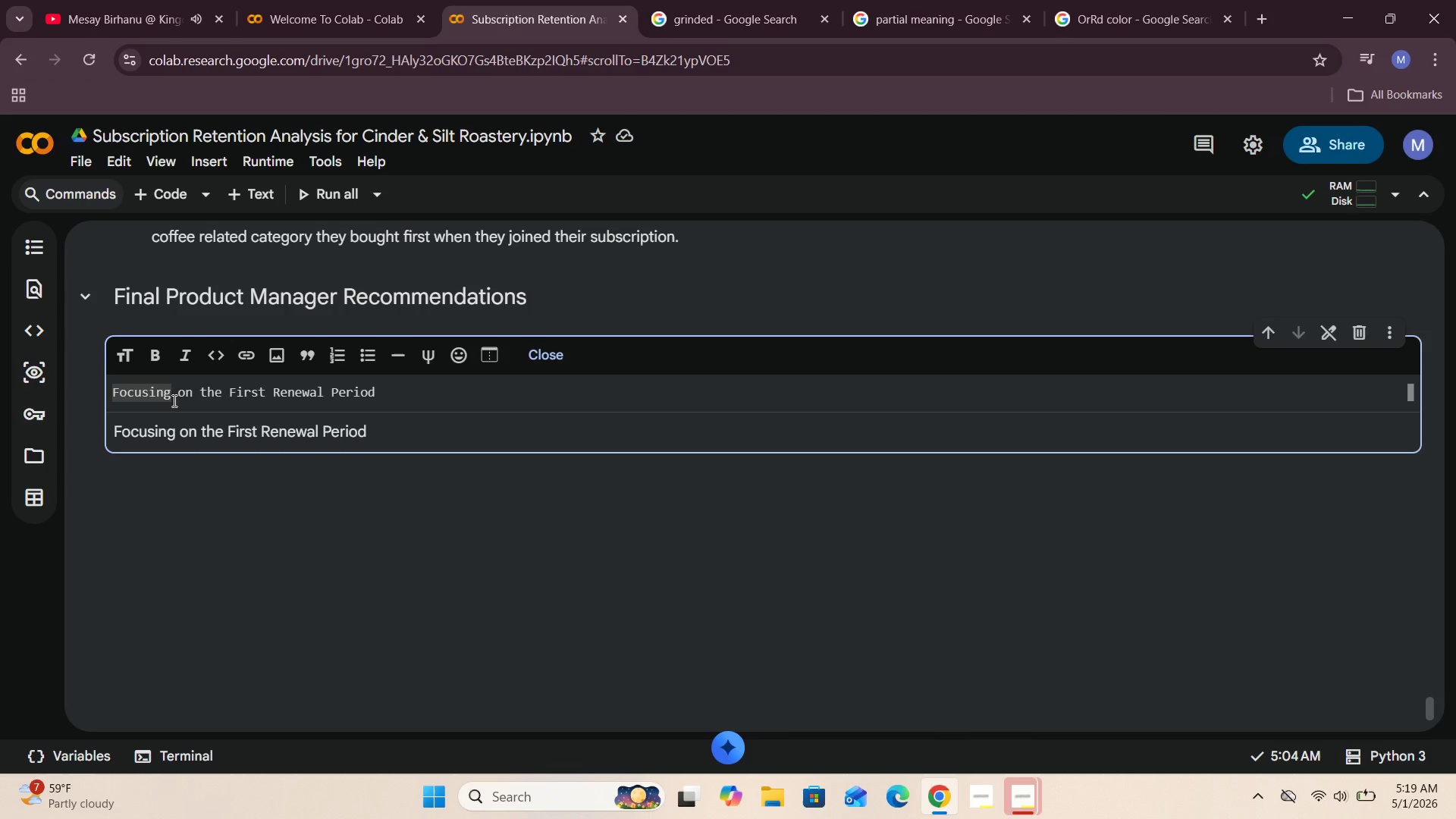 
type(### )
 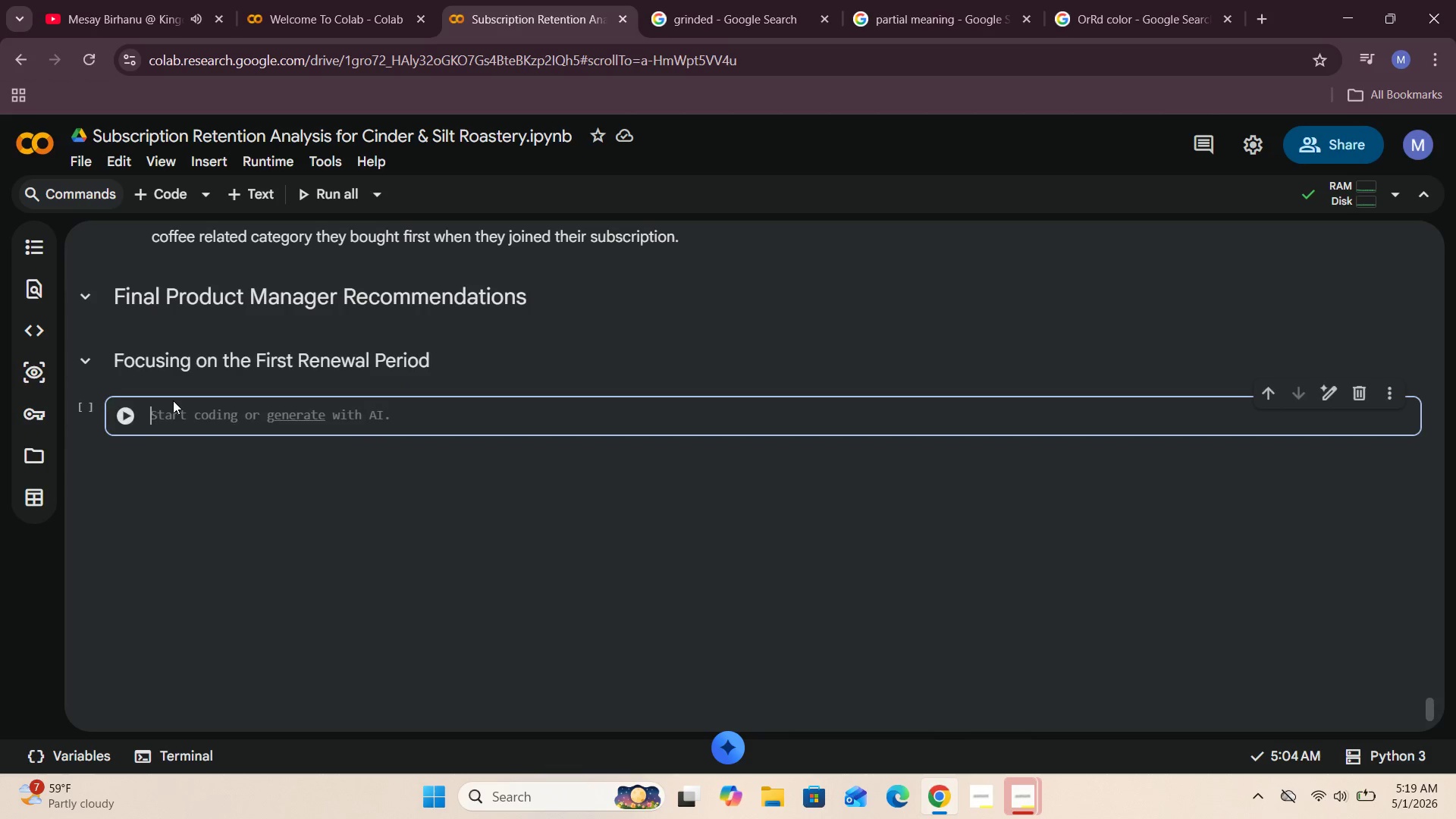 
key(Shift+Enter)
 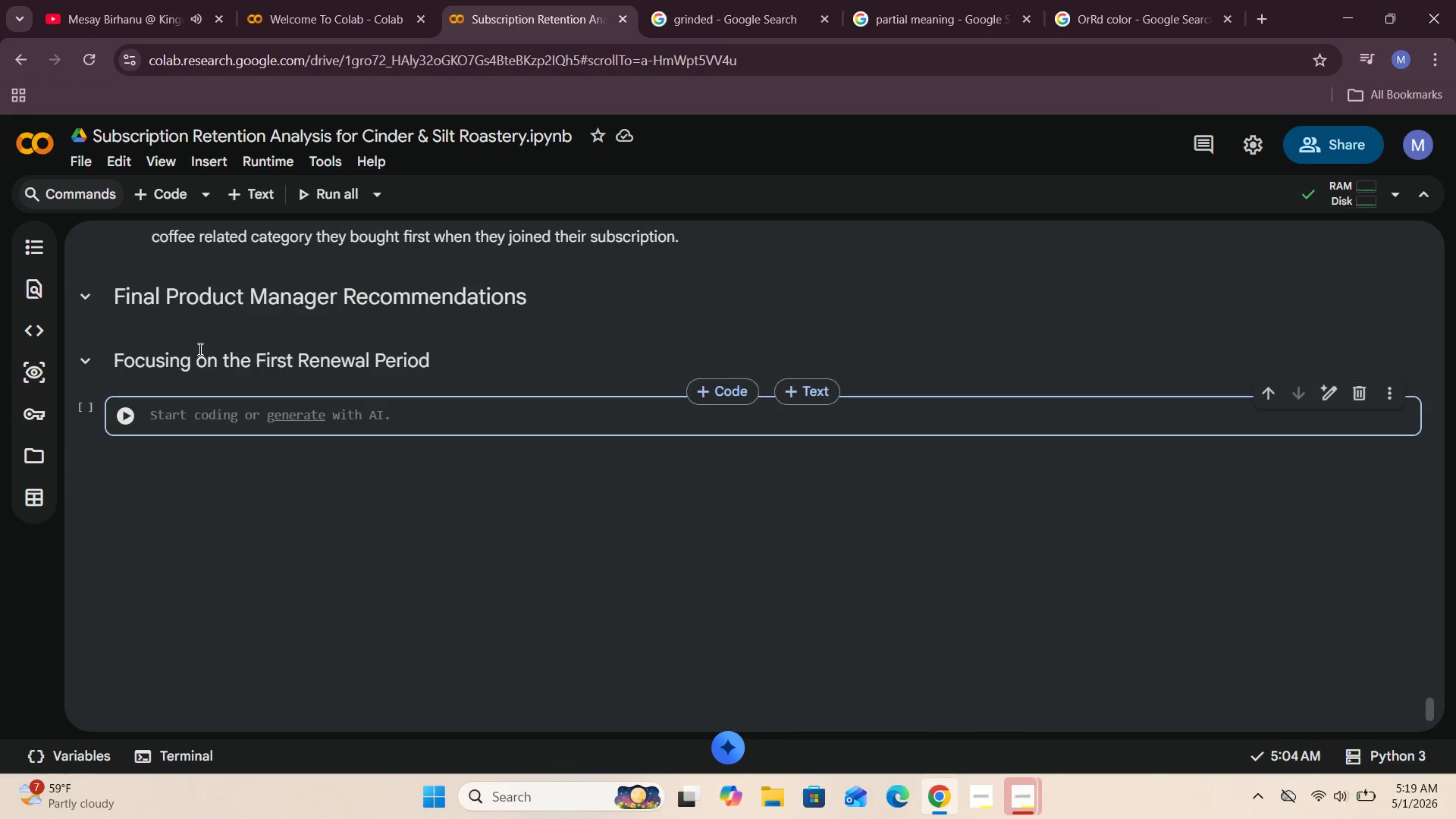 
double_click([199, 348])
 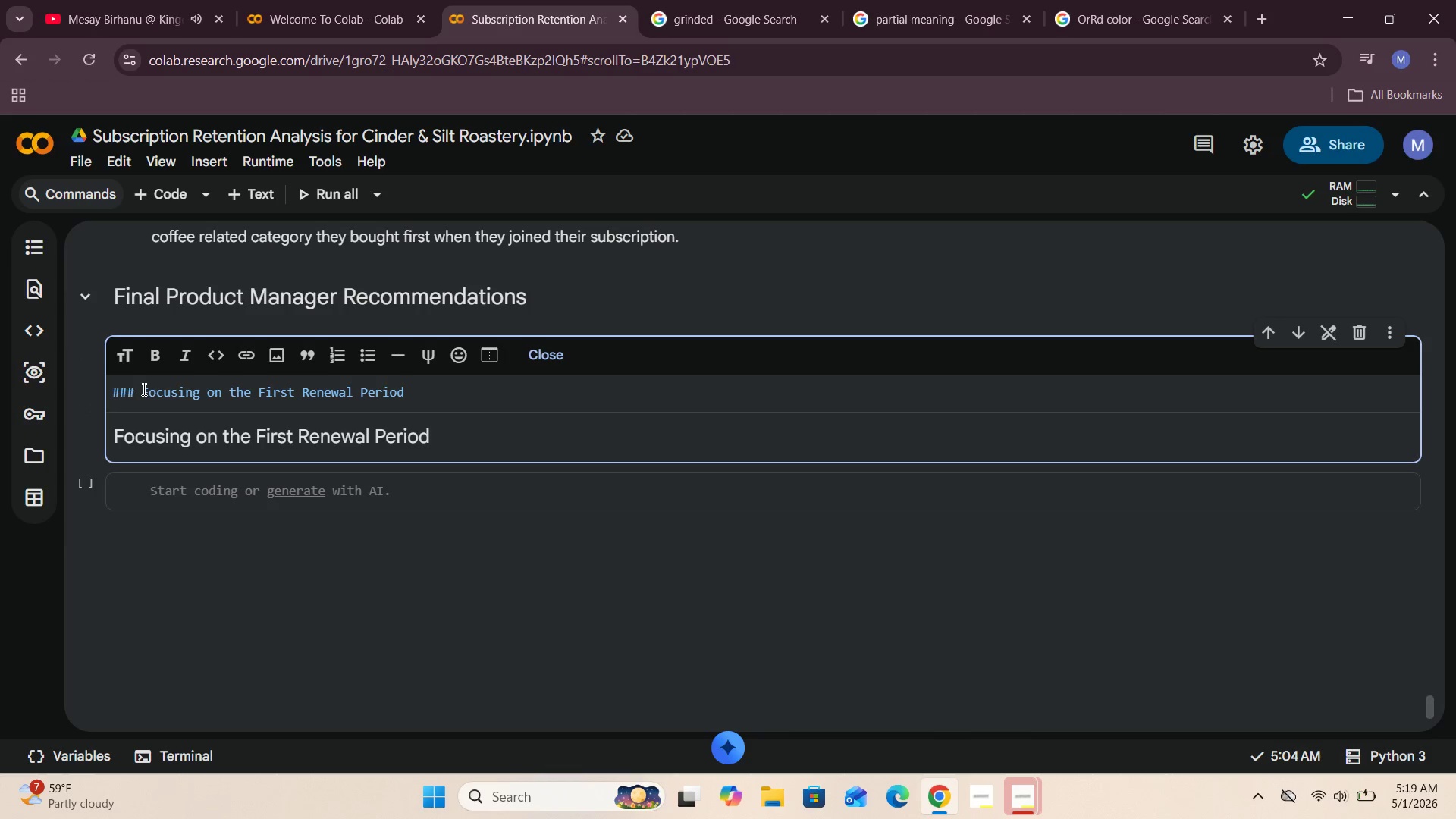 
key(CapsLock)
 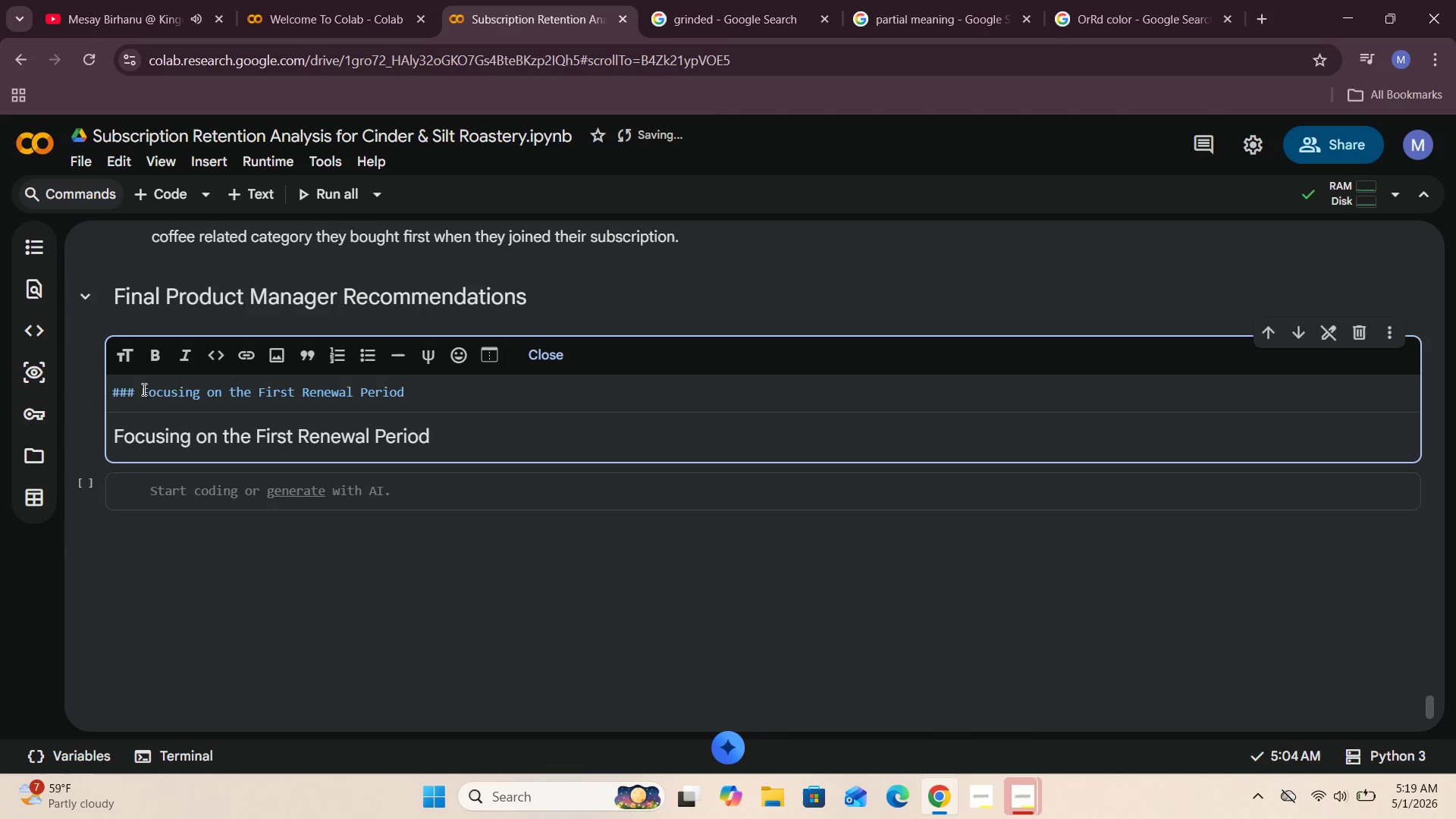 
key(R)
 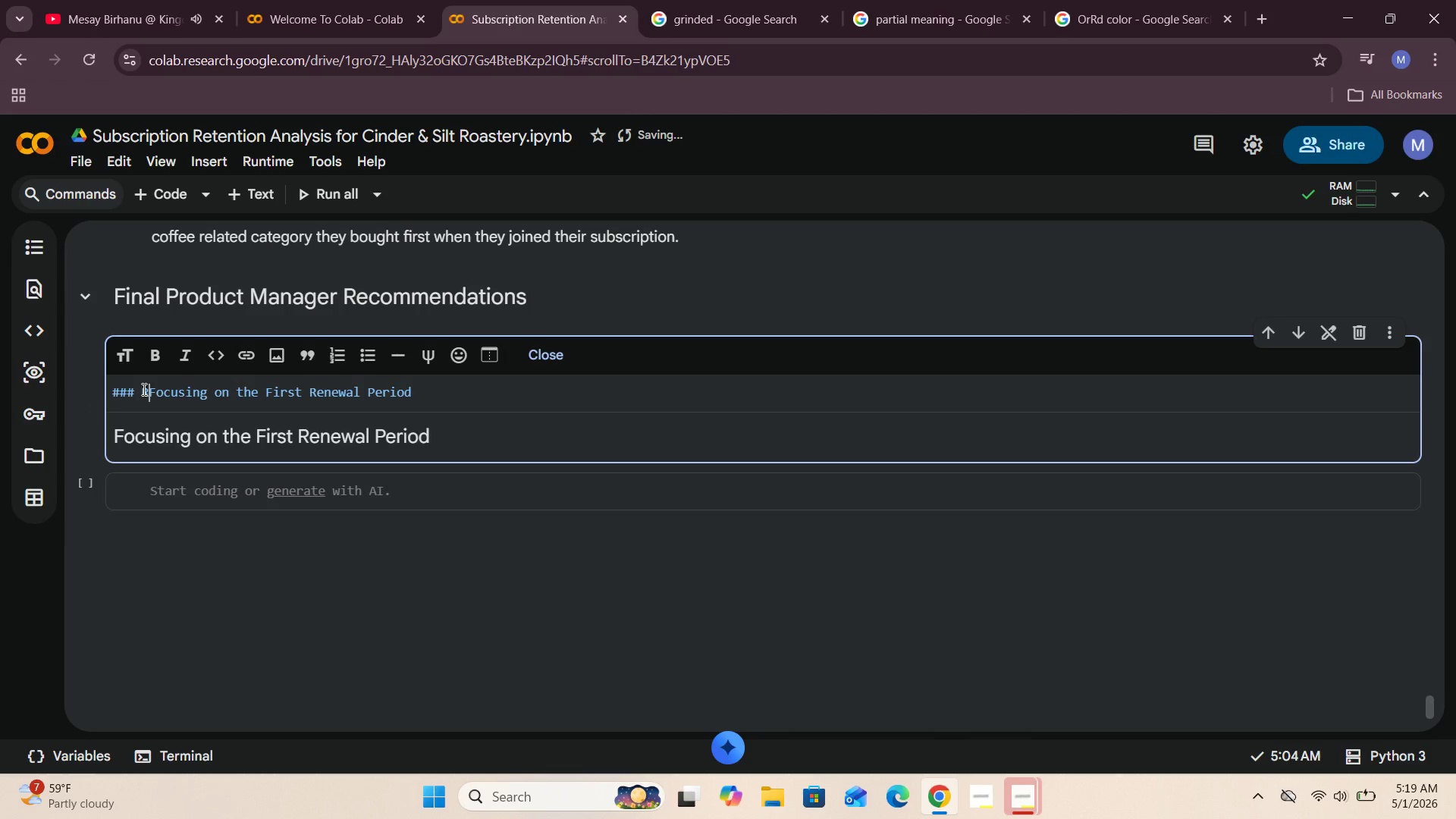 
key(CapsLock)
 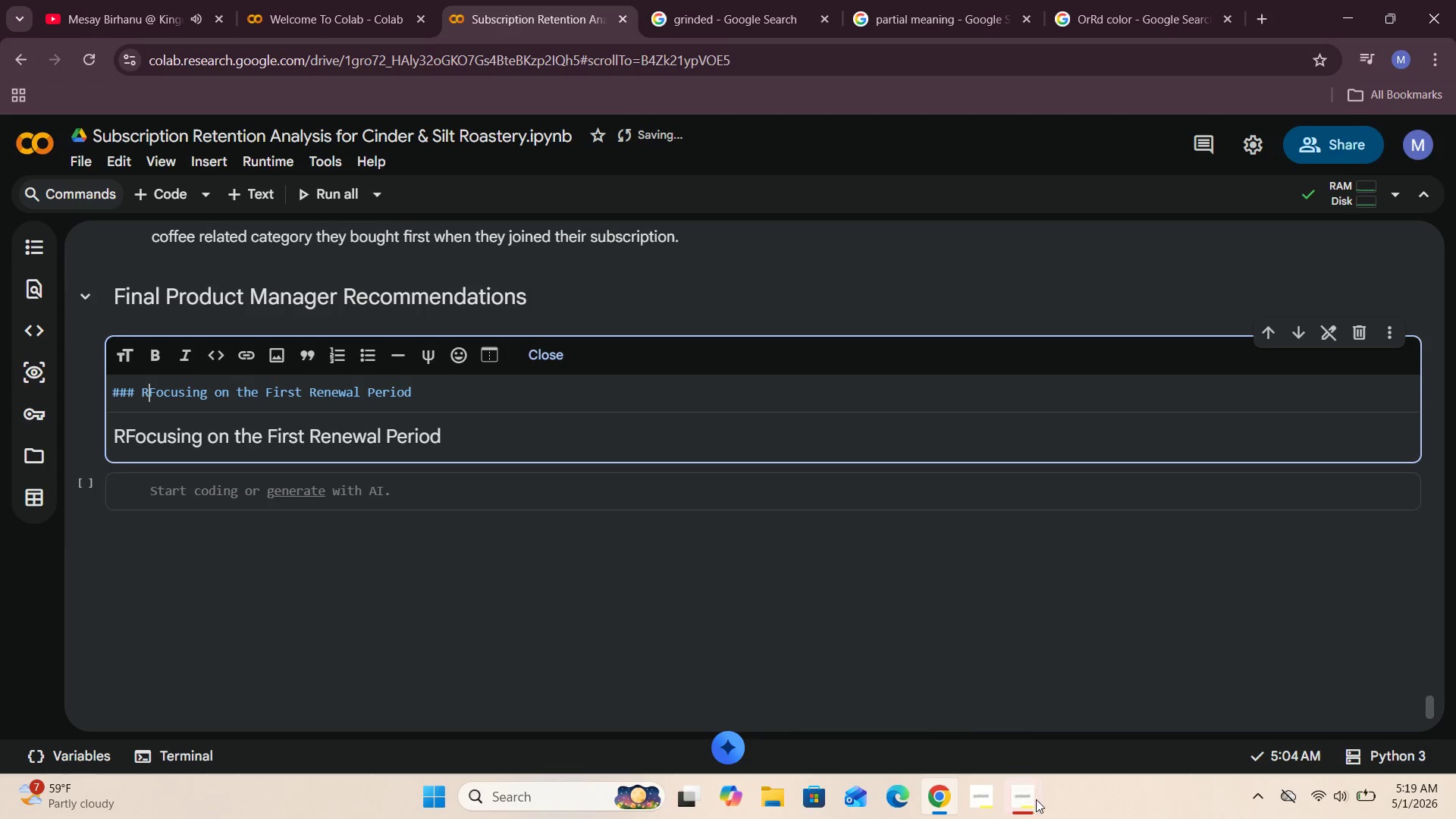 
left_click([1006, 717])